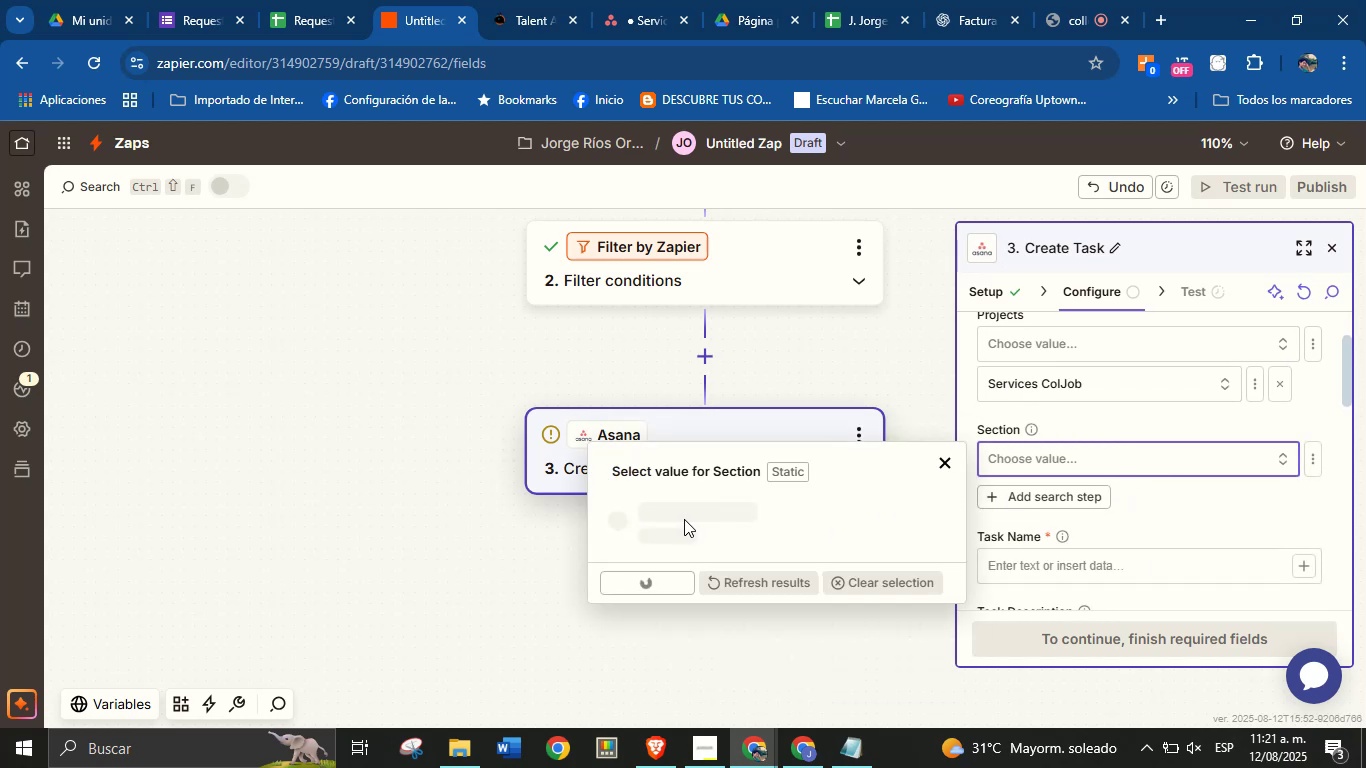 
left_click([771, 610])
 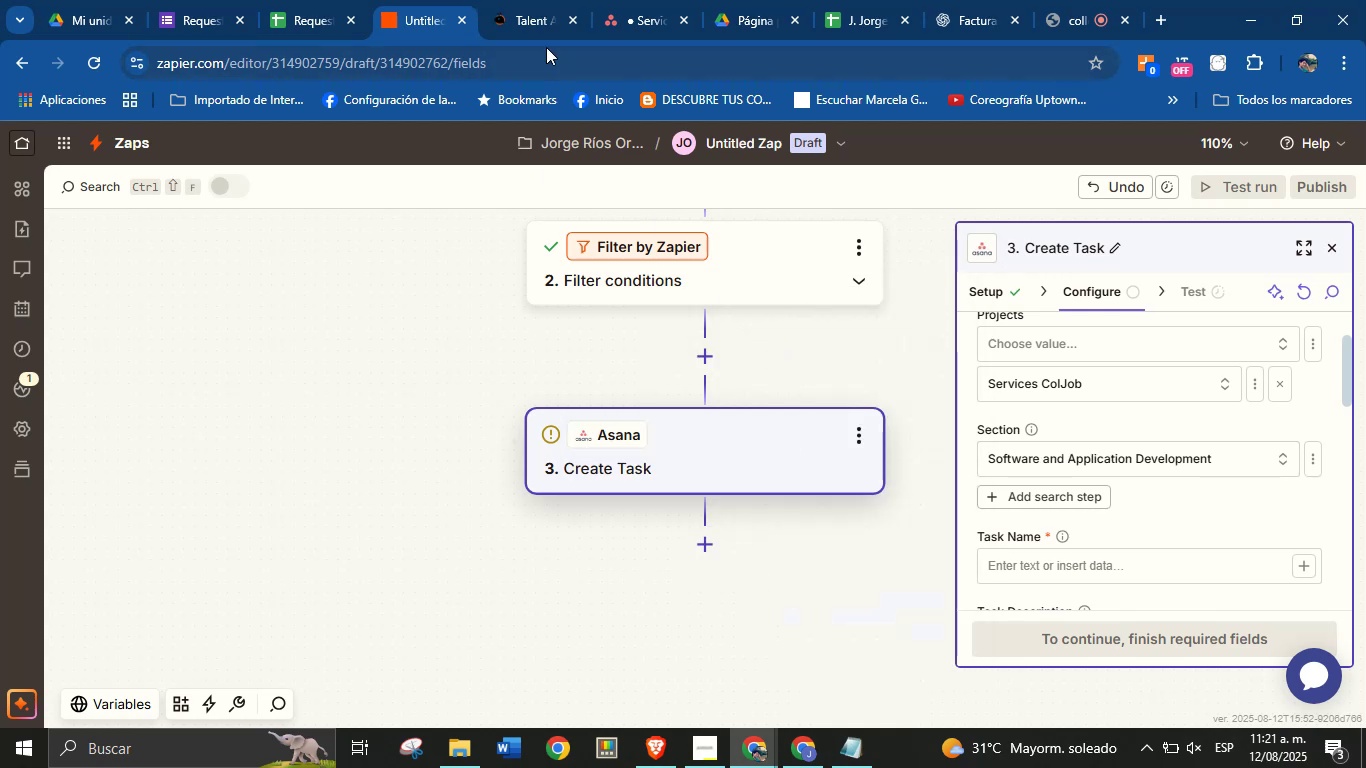 
left_click([516, 0])
 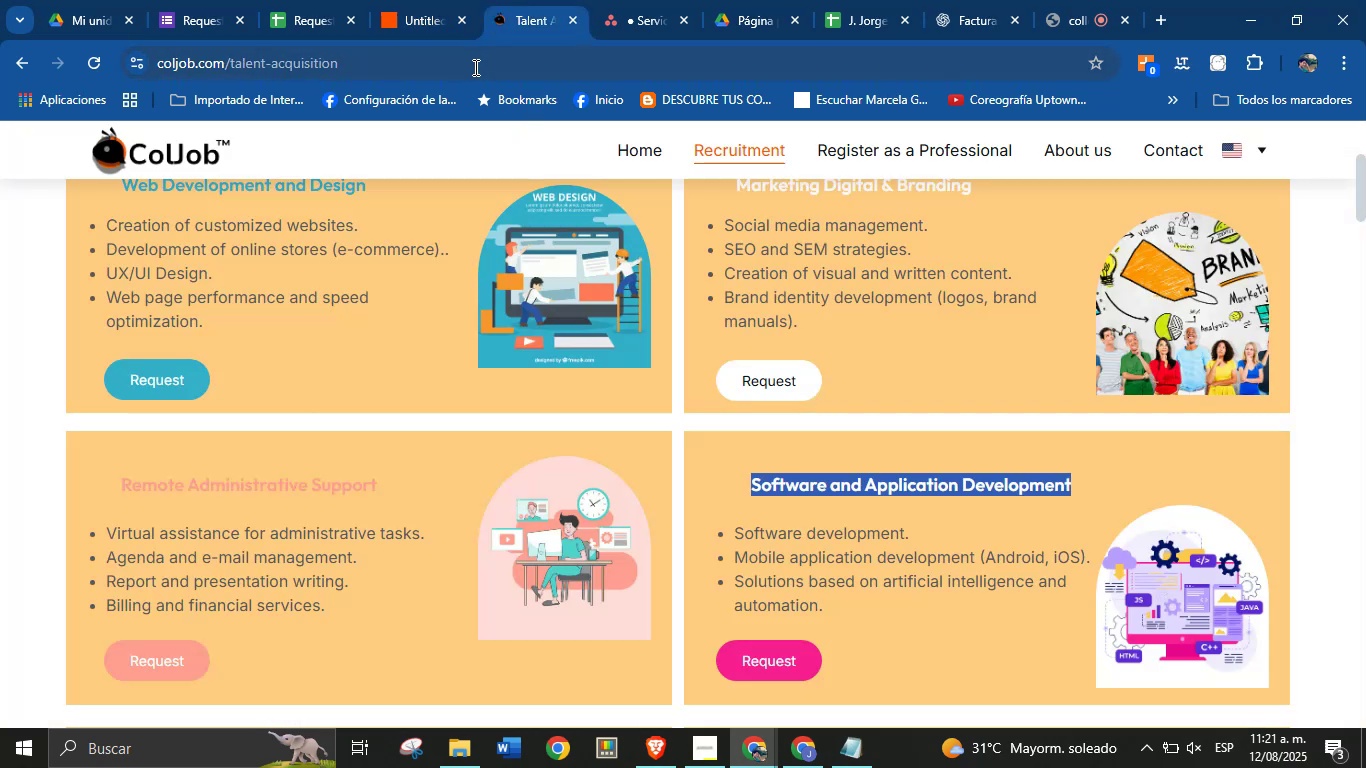 
left_click([418, 0])
 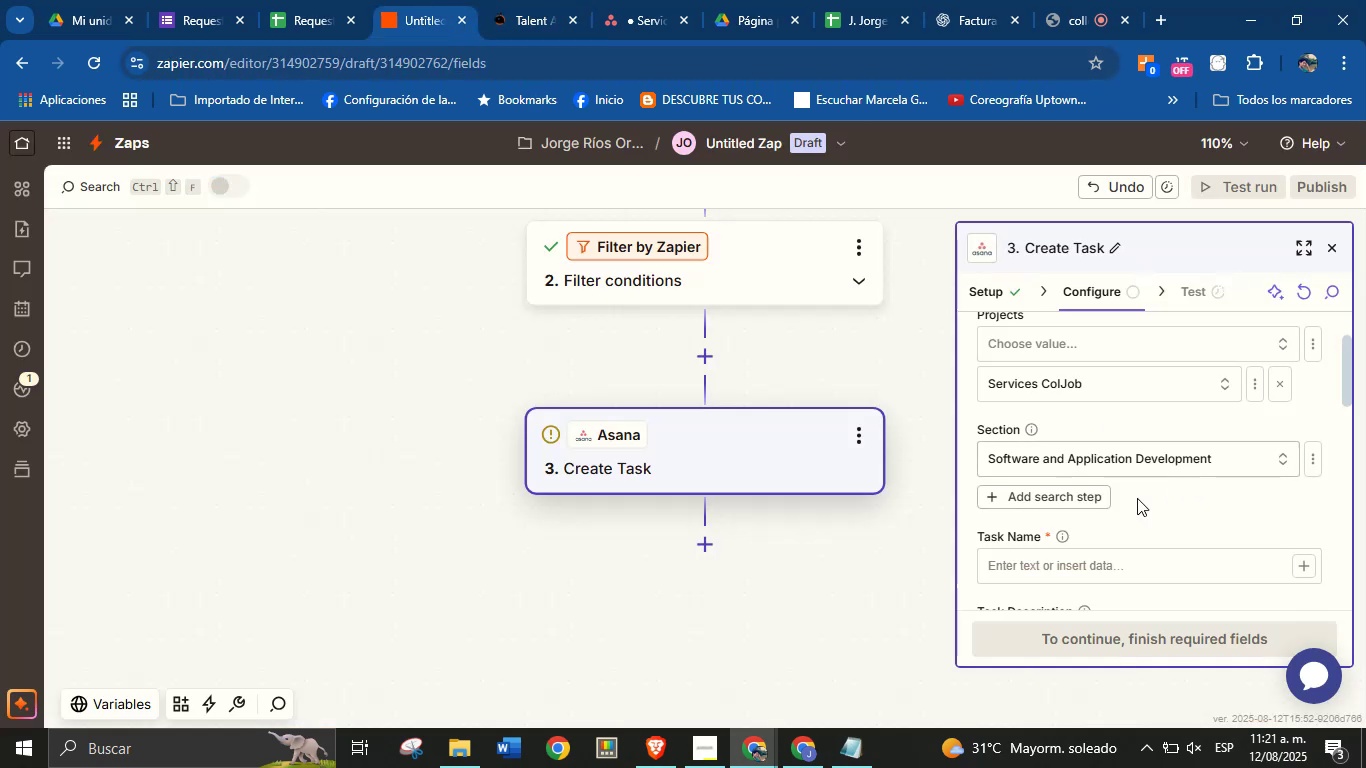 
scroll: coordinate [1120, 507], scroll_direction: down, amount: 1.0
 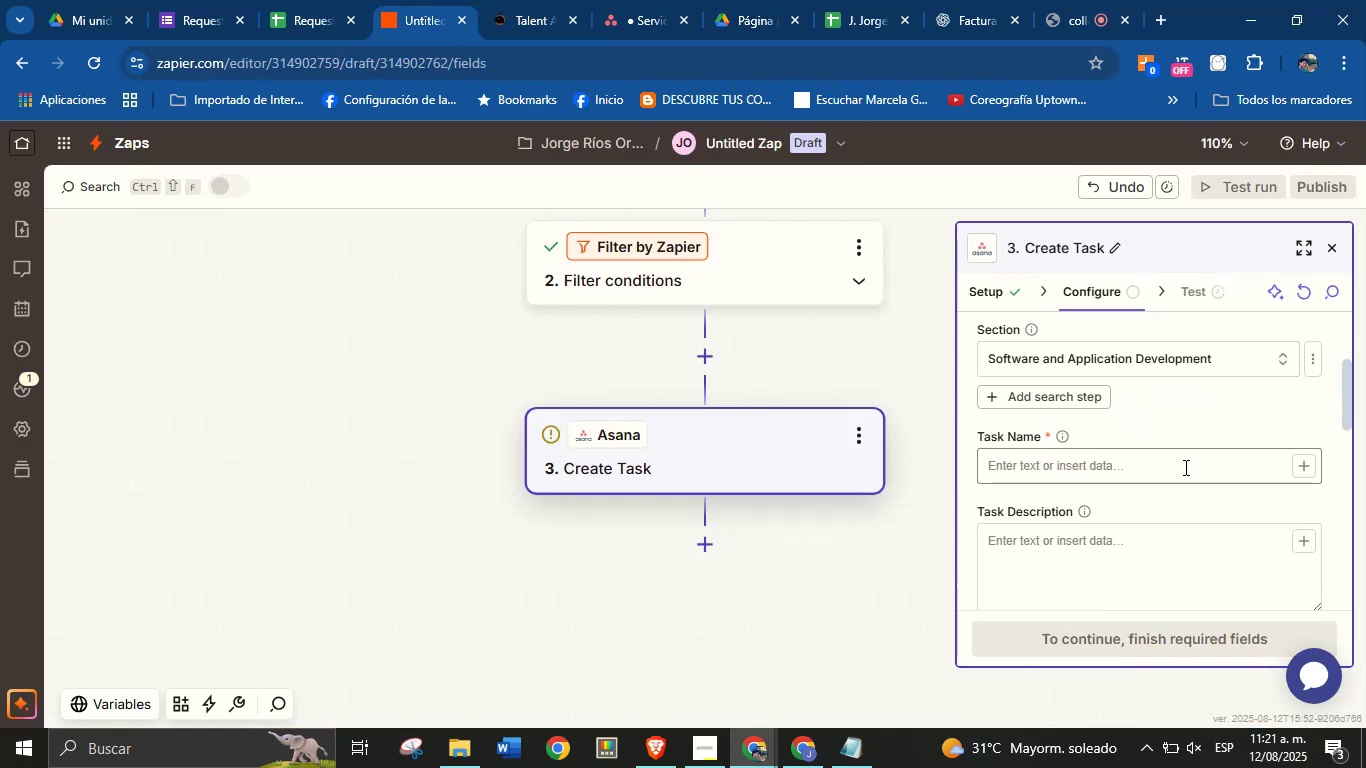 
left_click([1186, 467])
 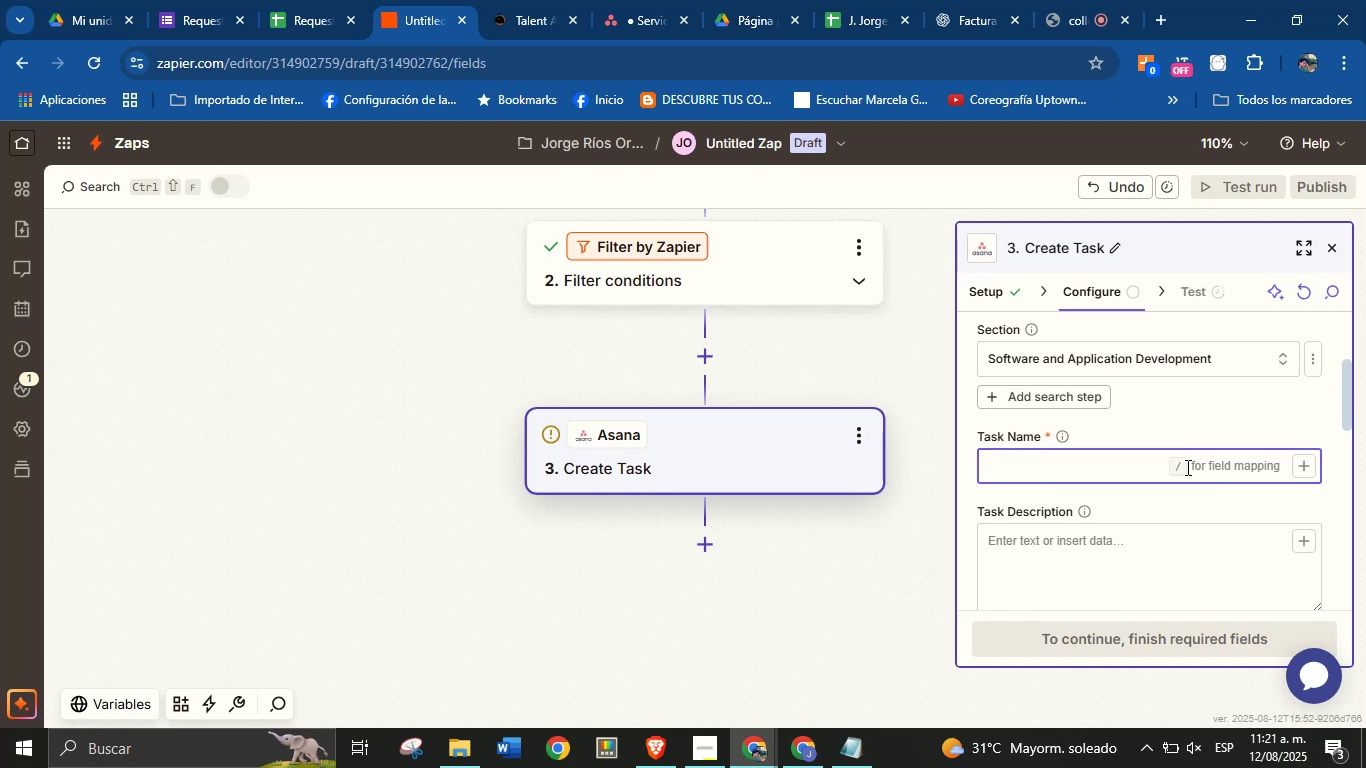 
type(New reu)
key(Backspace)
type(quest servie)
key(Backspace)
key(Backspace)
key(Backspace)
key(Backspace)
key(Backspace)
key(Backspace)
type(N)
key(Backspace)
type(Request service from )
 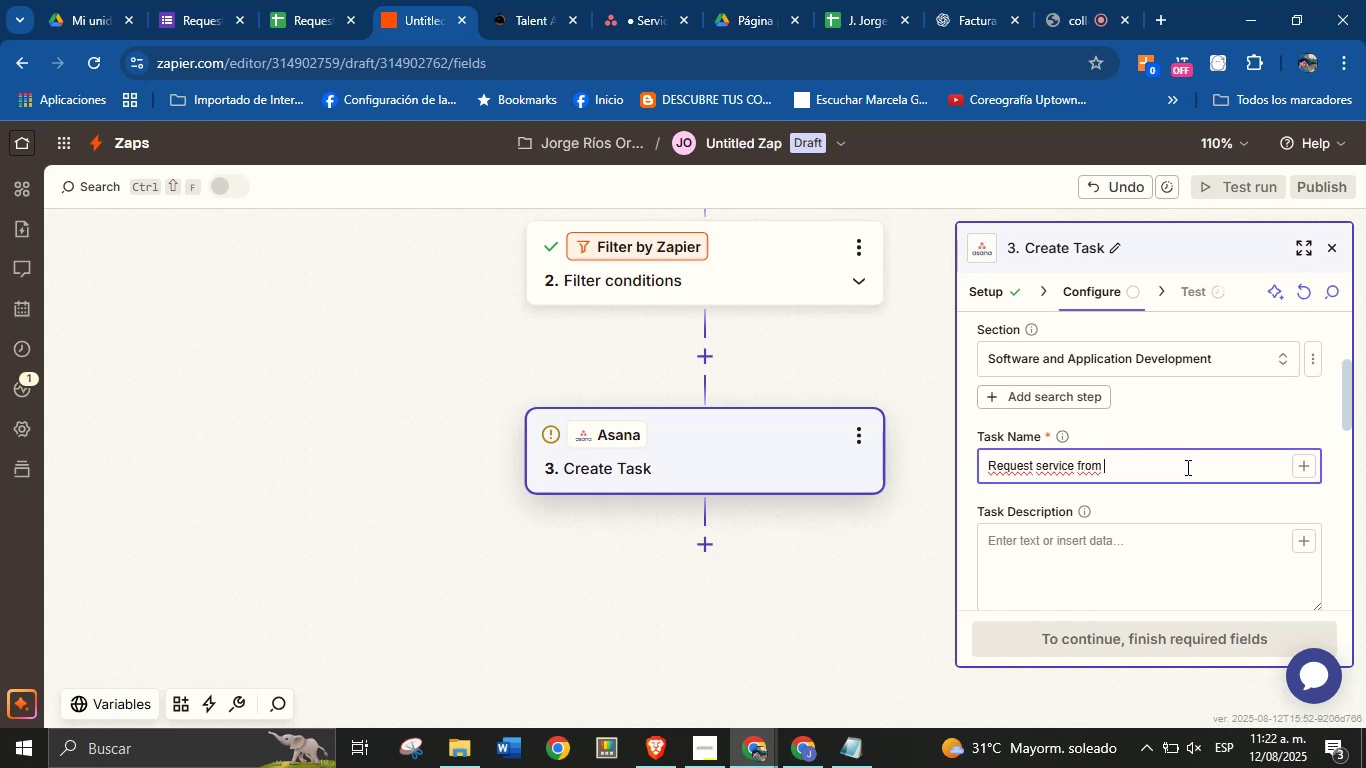 
left_click([1297, 462])
 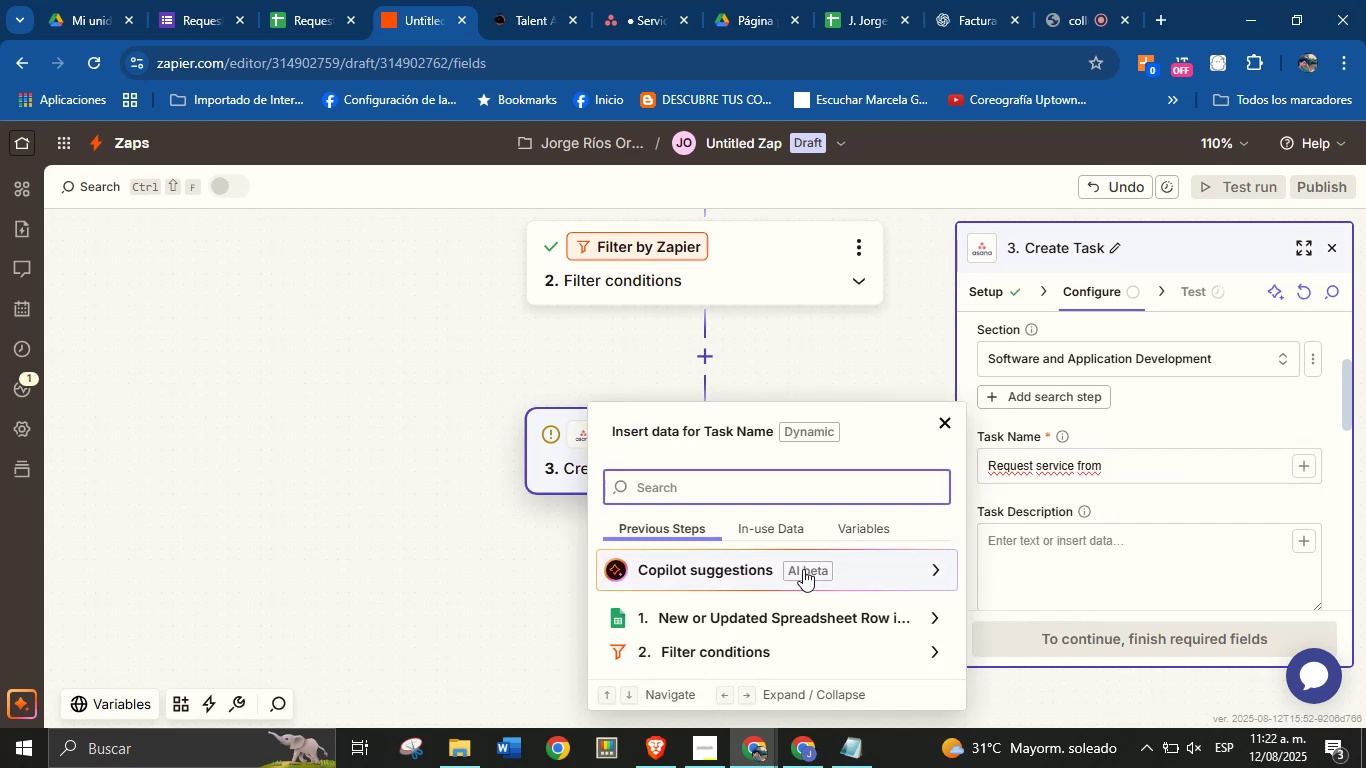 
left_click([794, 617])
 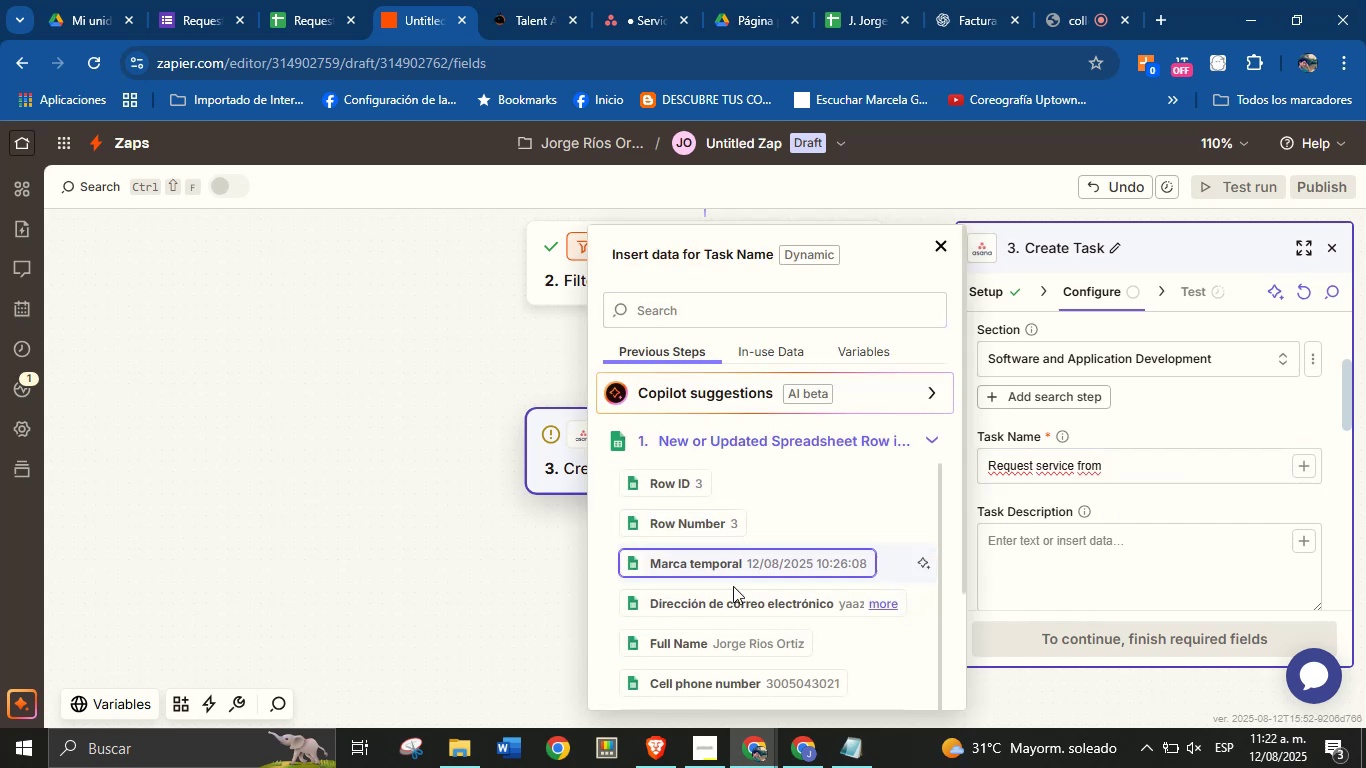 
left_click([744, 633])
 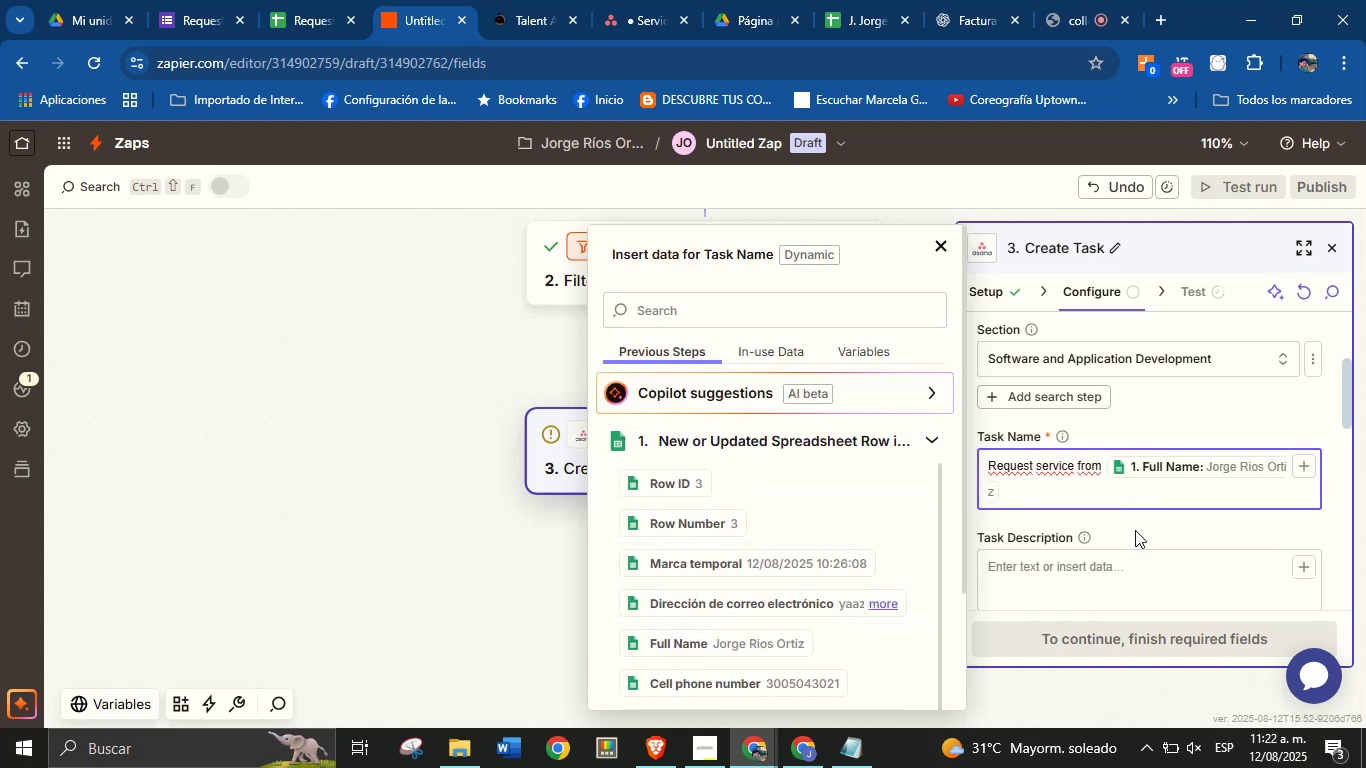 
left_click([1137, 527])
 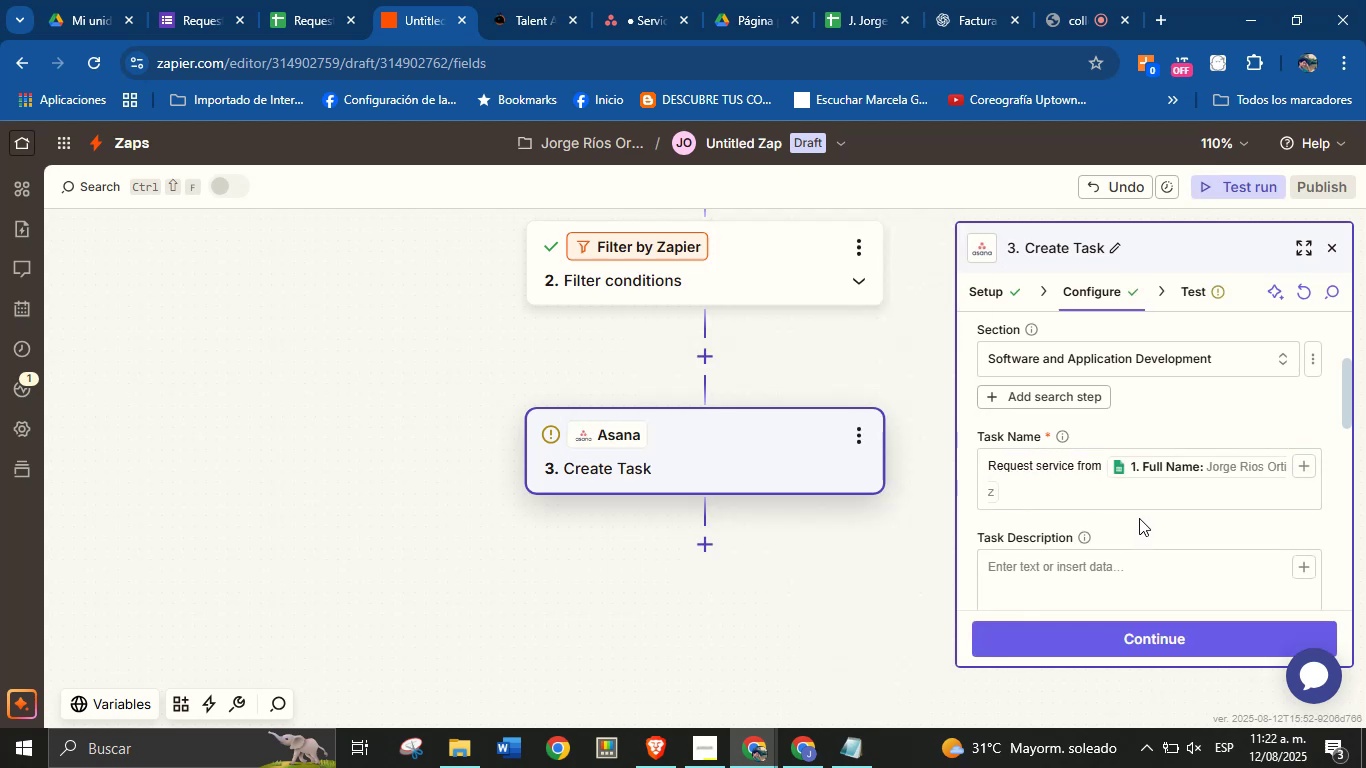 
scroll: coordinate [1139, 513], scroll_direction: up, amount: 1.0
 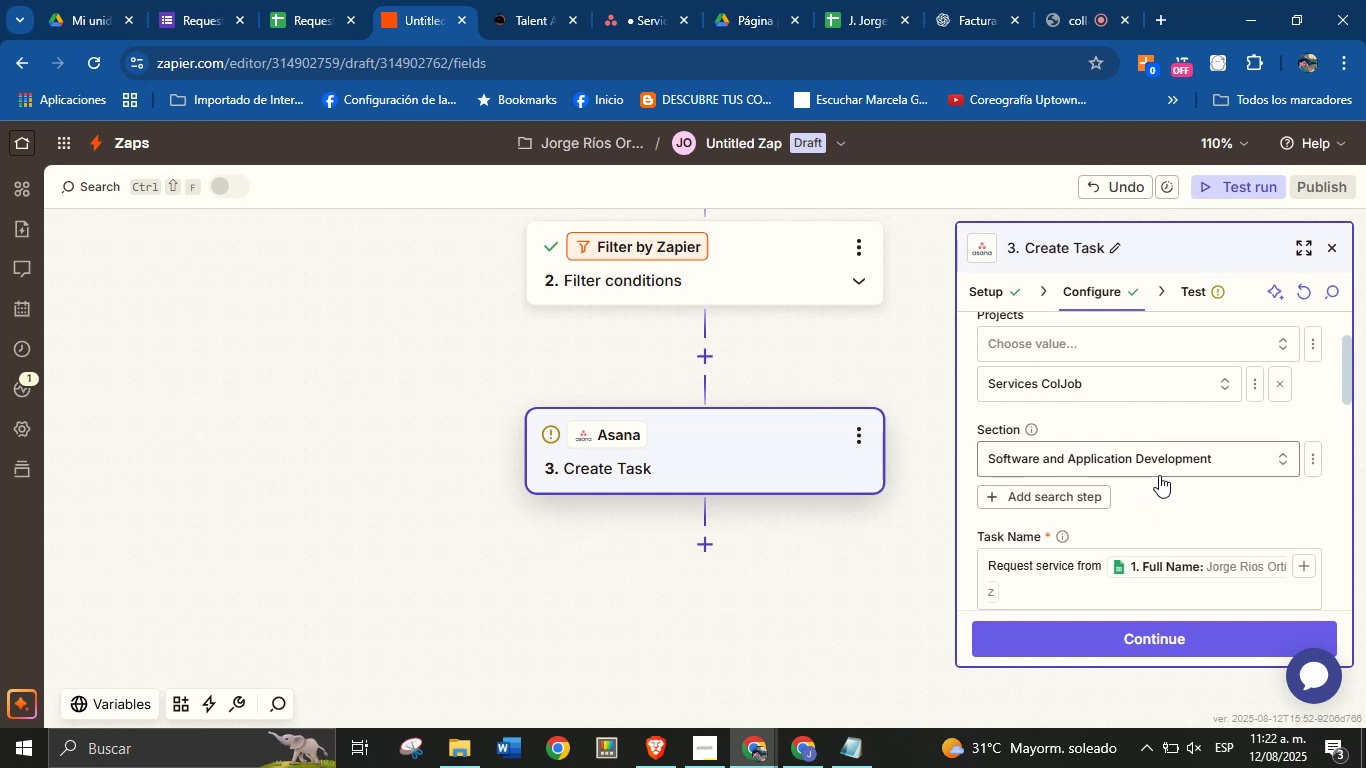 
scroll: coordinate [1153, 409], scroll_direction: down, amount: 2.0
 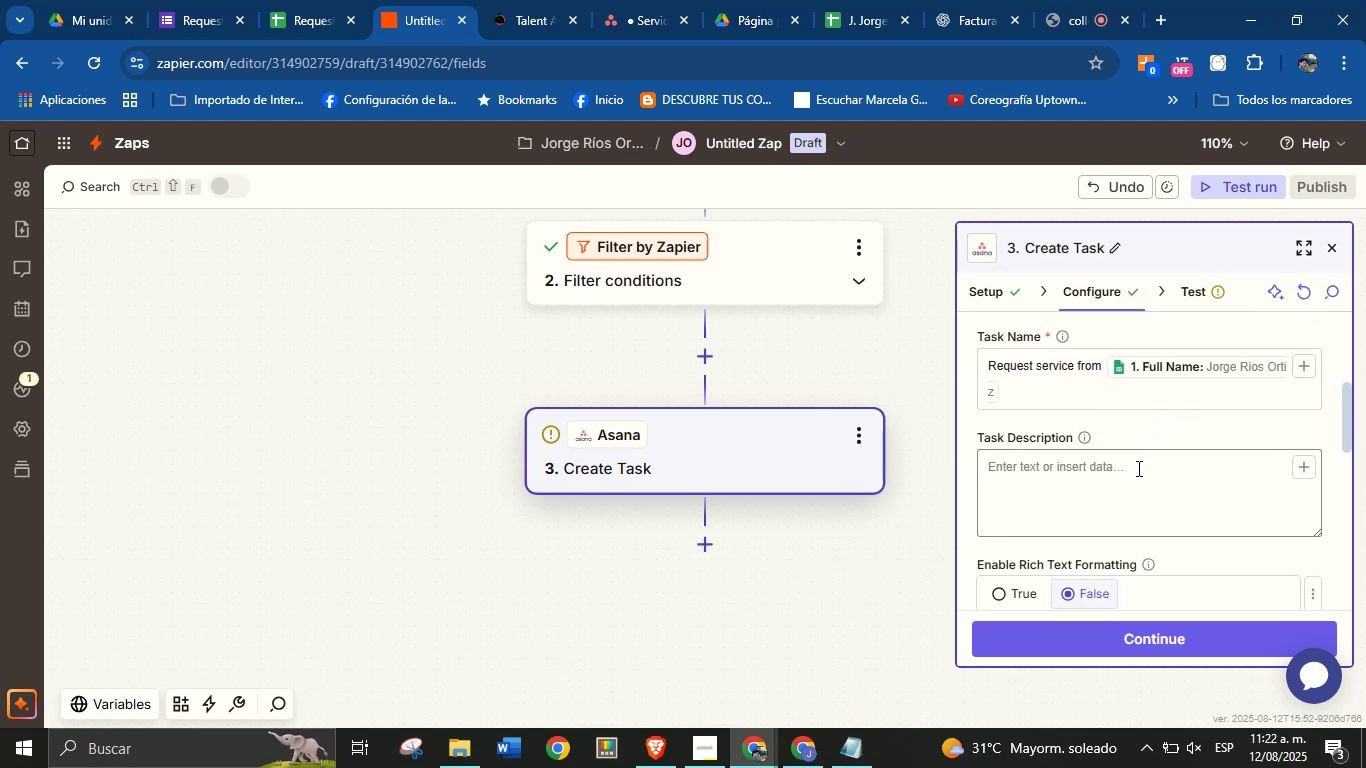 
left_click([1137, 468])
 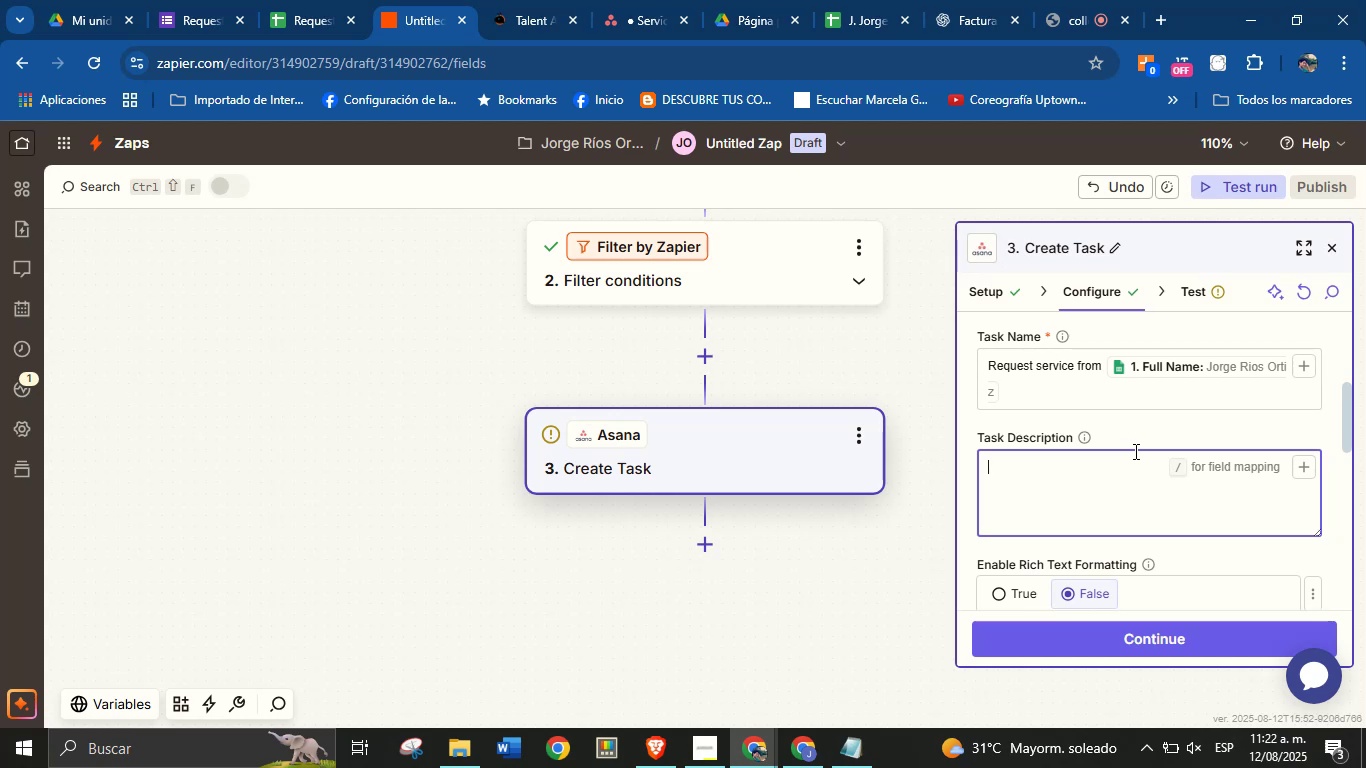 
wait(6.17)
 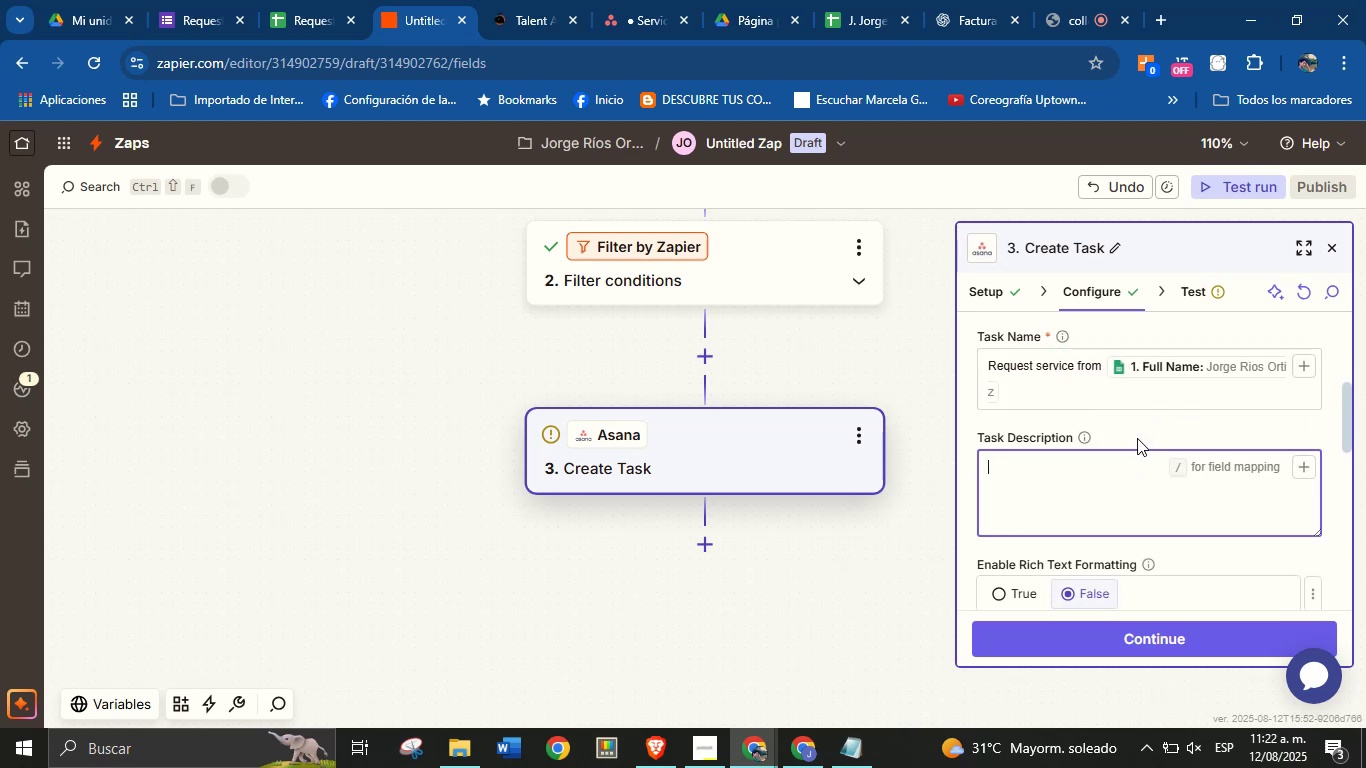 
left_click([864, 759])
 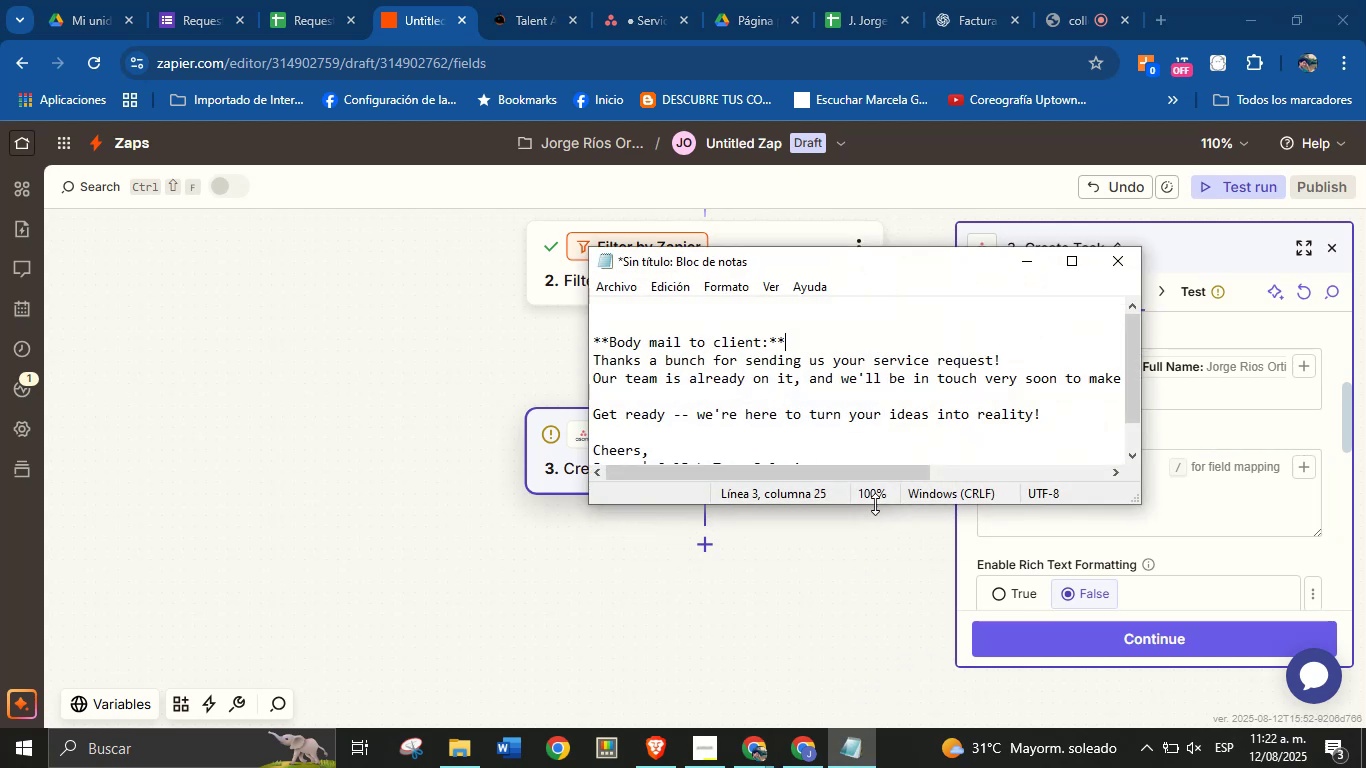 
scroll: coordinate [918, 362], scroll_direction: down, amount: 4.0
 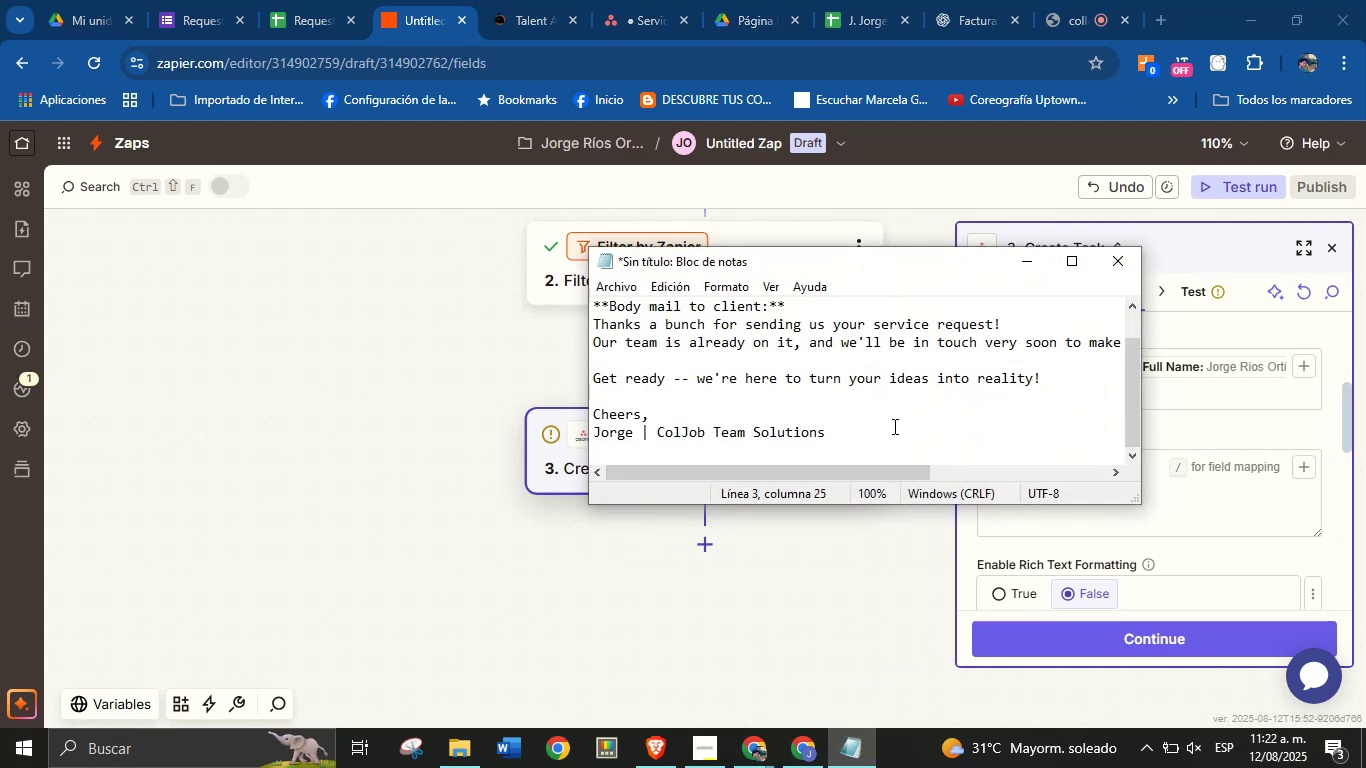 
left_click([892, 429])
 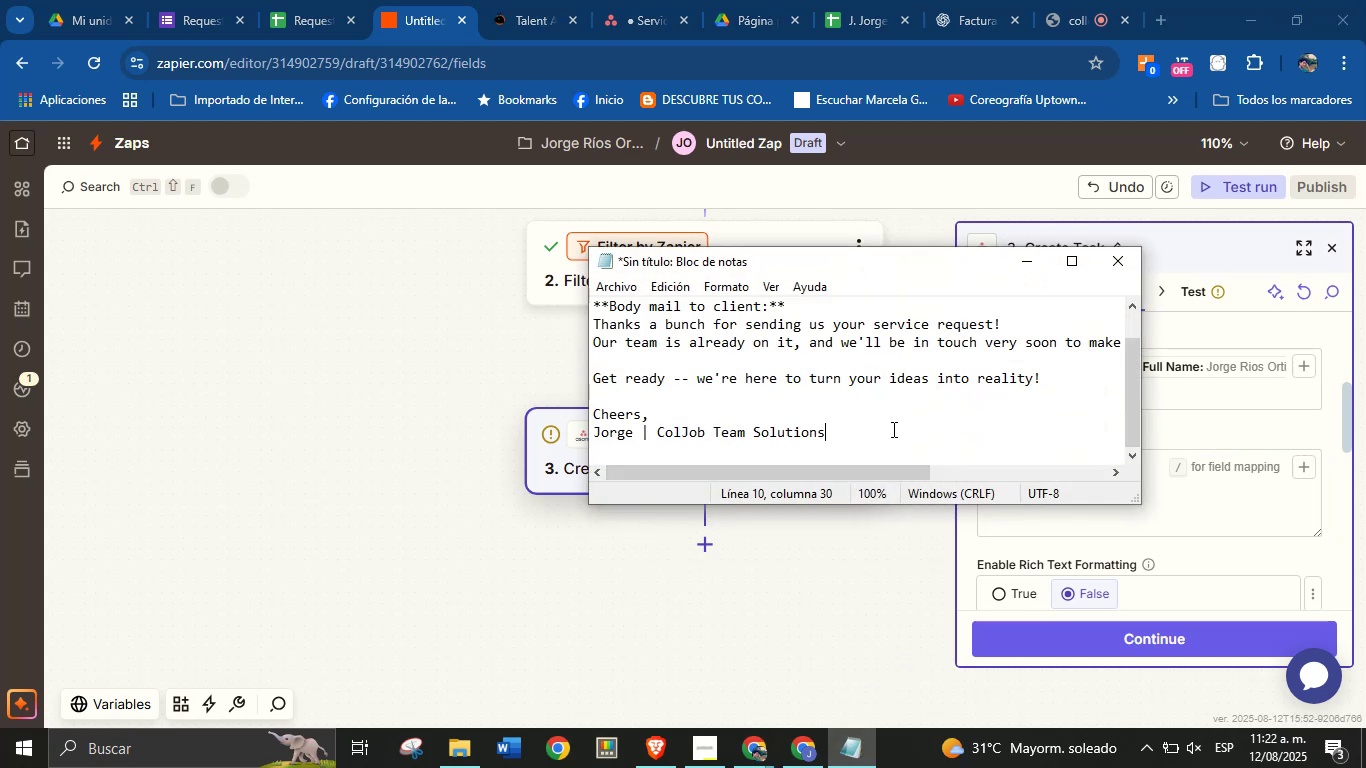 
scroll: coordinate [799, 343], scroll_direction: up, amount: 5.0
 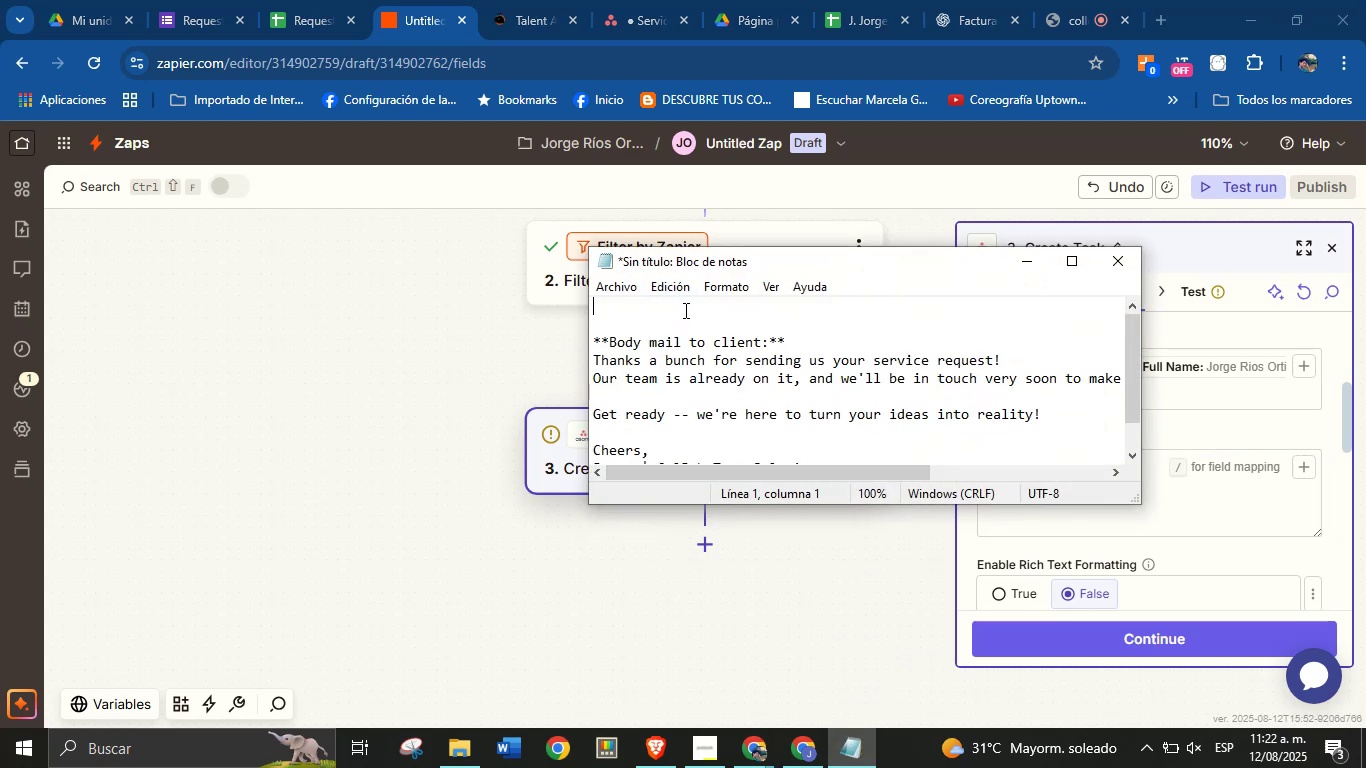 
type(++Task descripcion )
key(Backspace)
key(Backspace)
key(Backspace)
key(Backspace)
key(Backspace)
type(tion Asana++)
 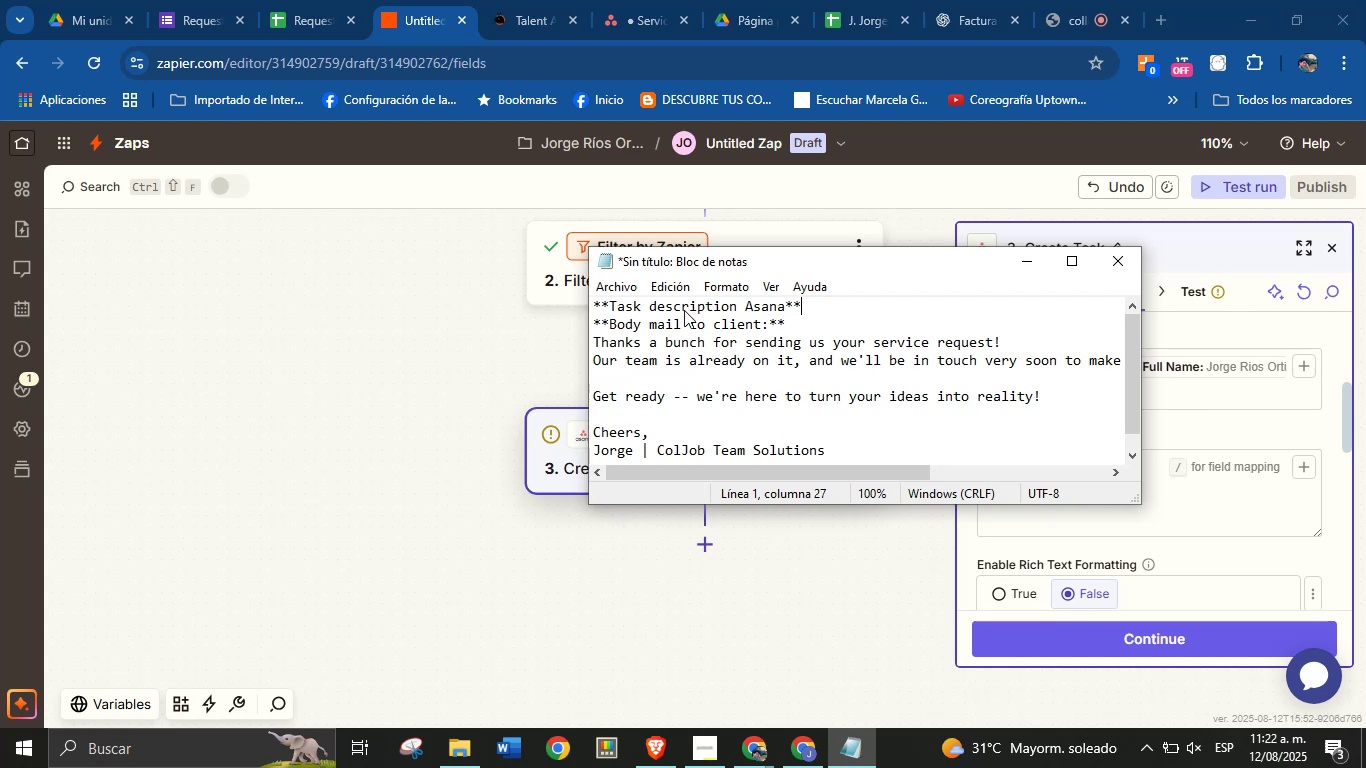 
key(Enter)
 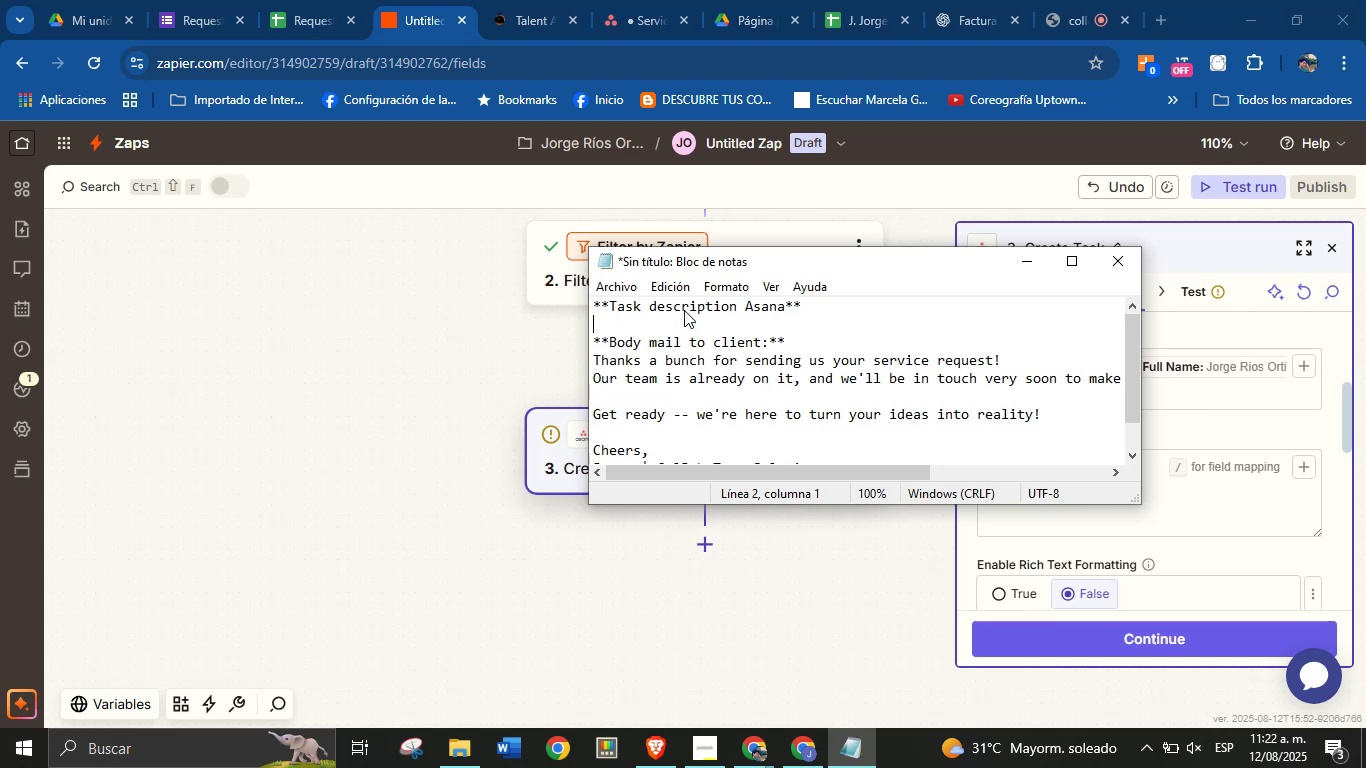 
key(Enter)
 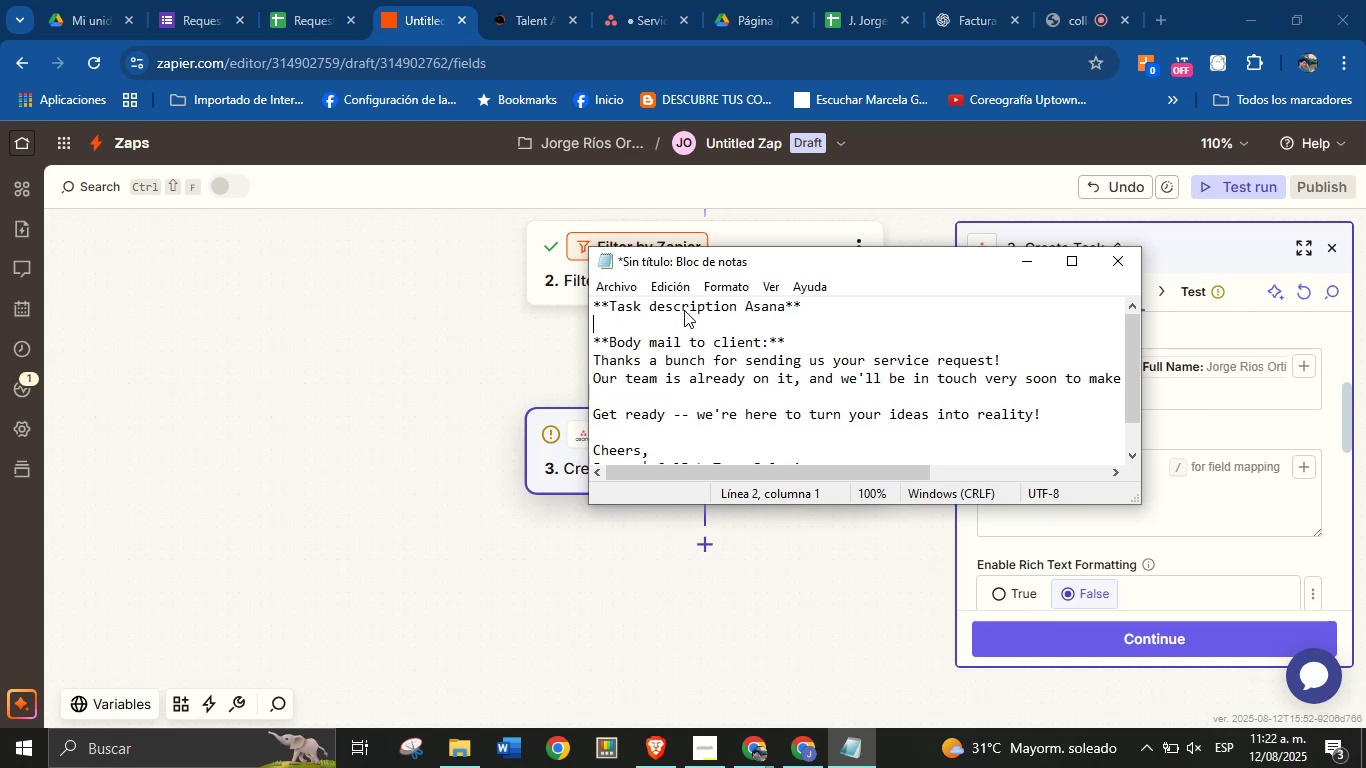 
key(Enter)
 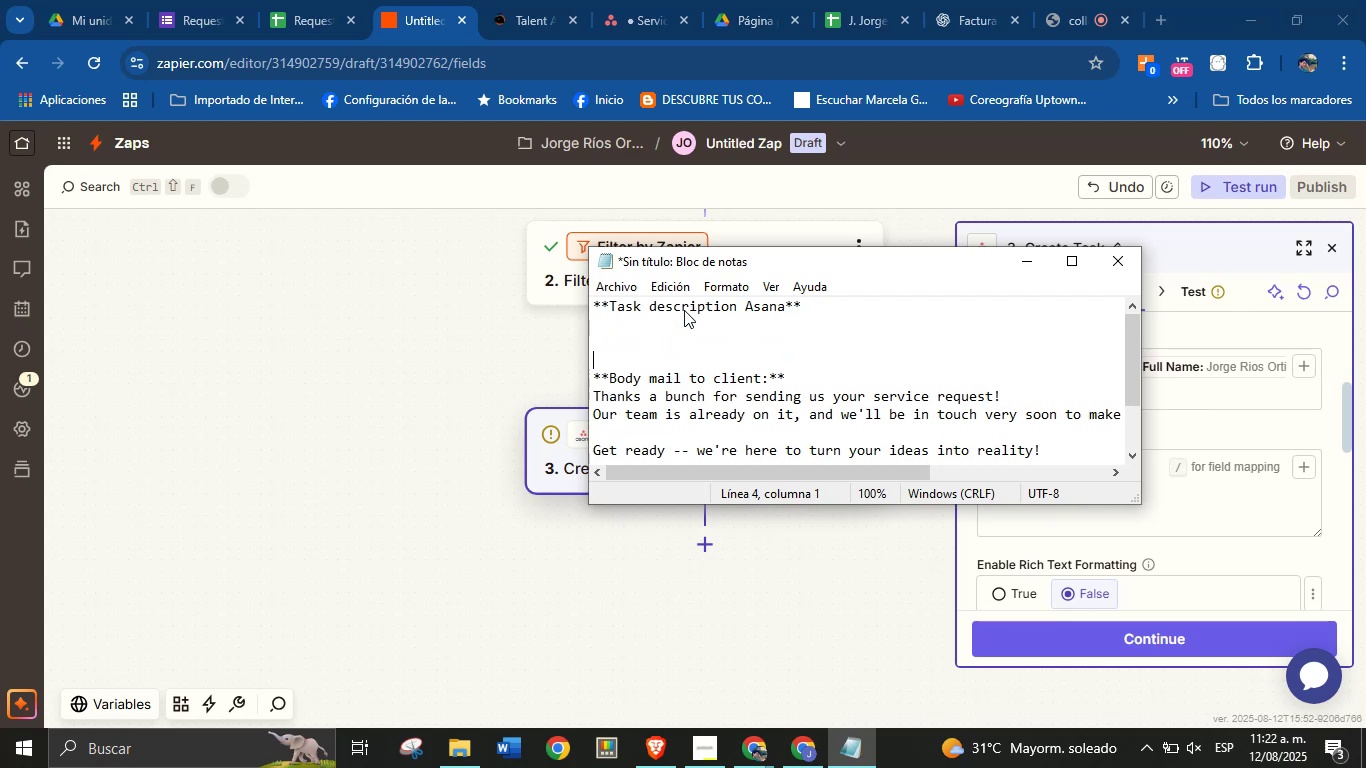 
key(Enter)
 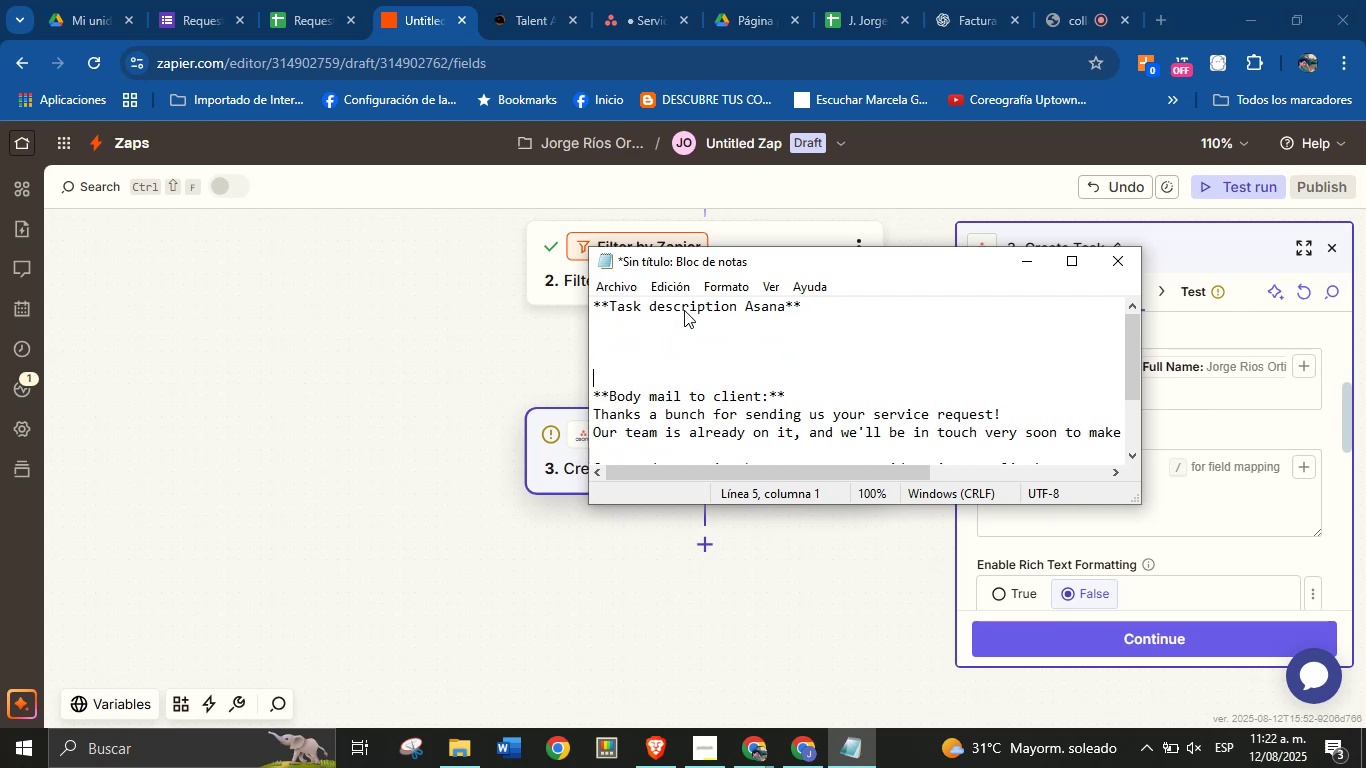 
key(ArrowUp)
 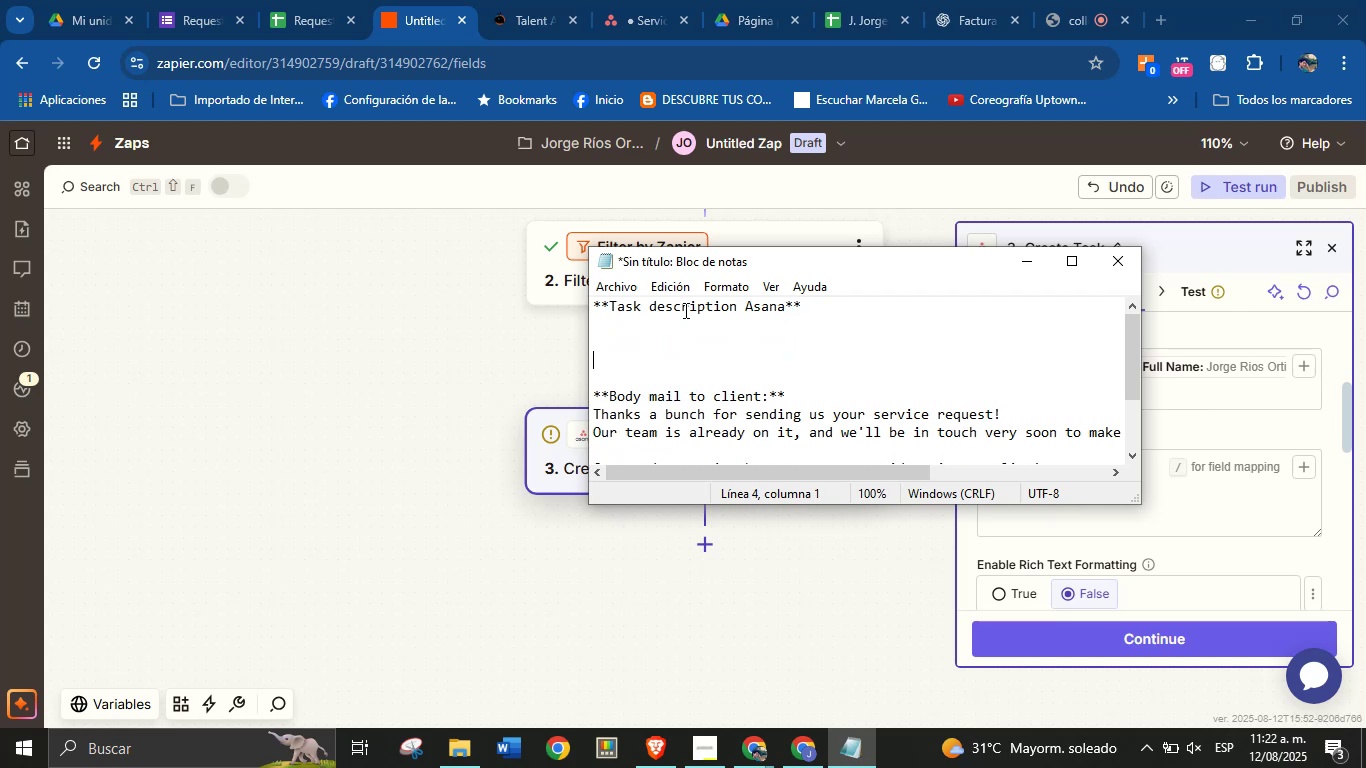 
key(ArrowUp)
 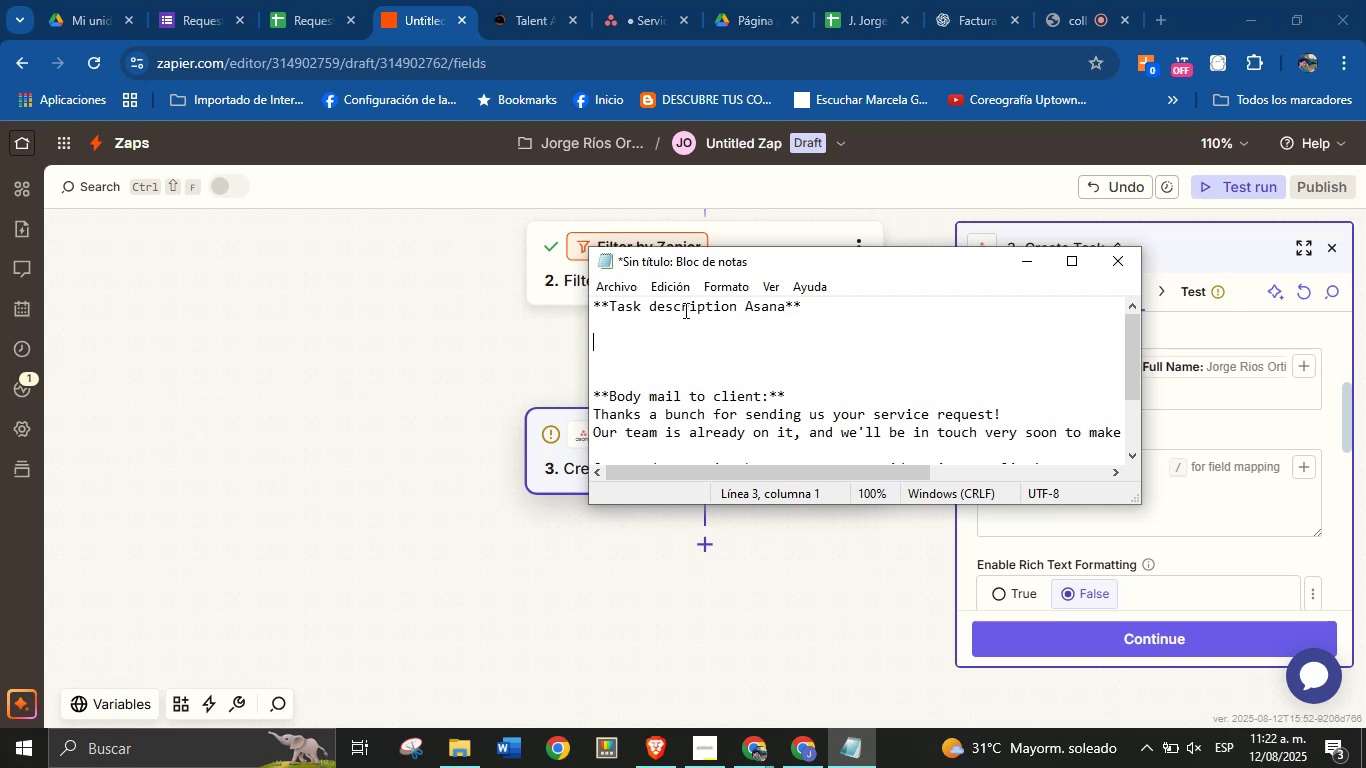 
key(ArrowUp)
 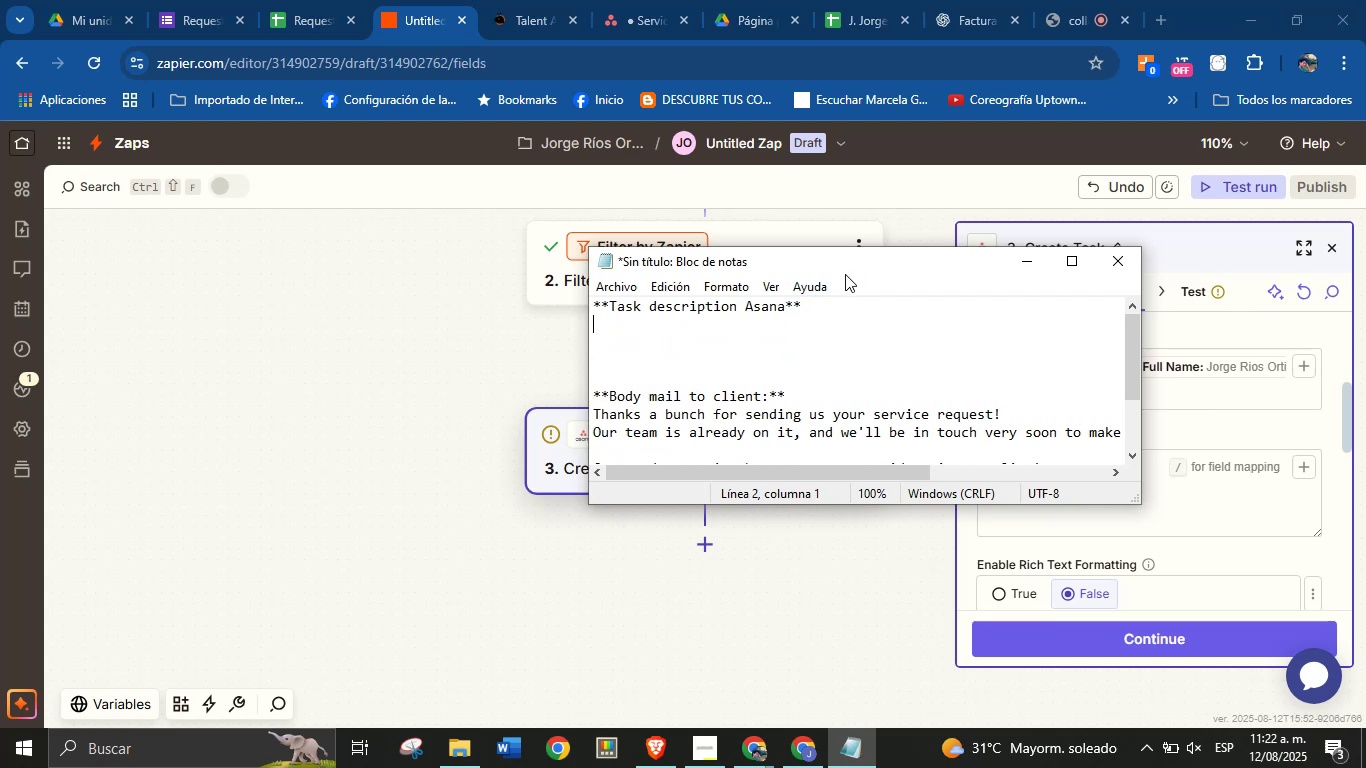 
wait(8.63)
 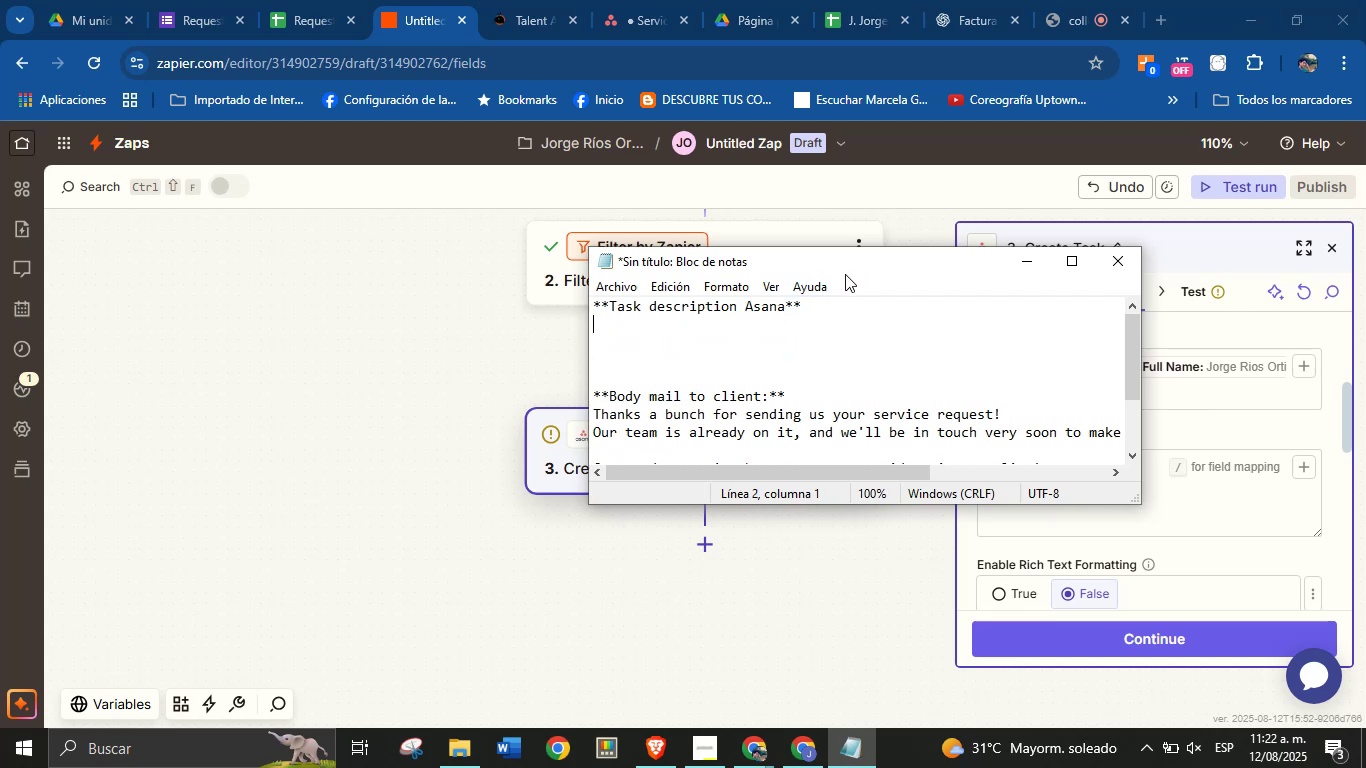 
left_click_drag(start_coordinate=[907, 260], to_coordinate=[705, 263])
 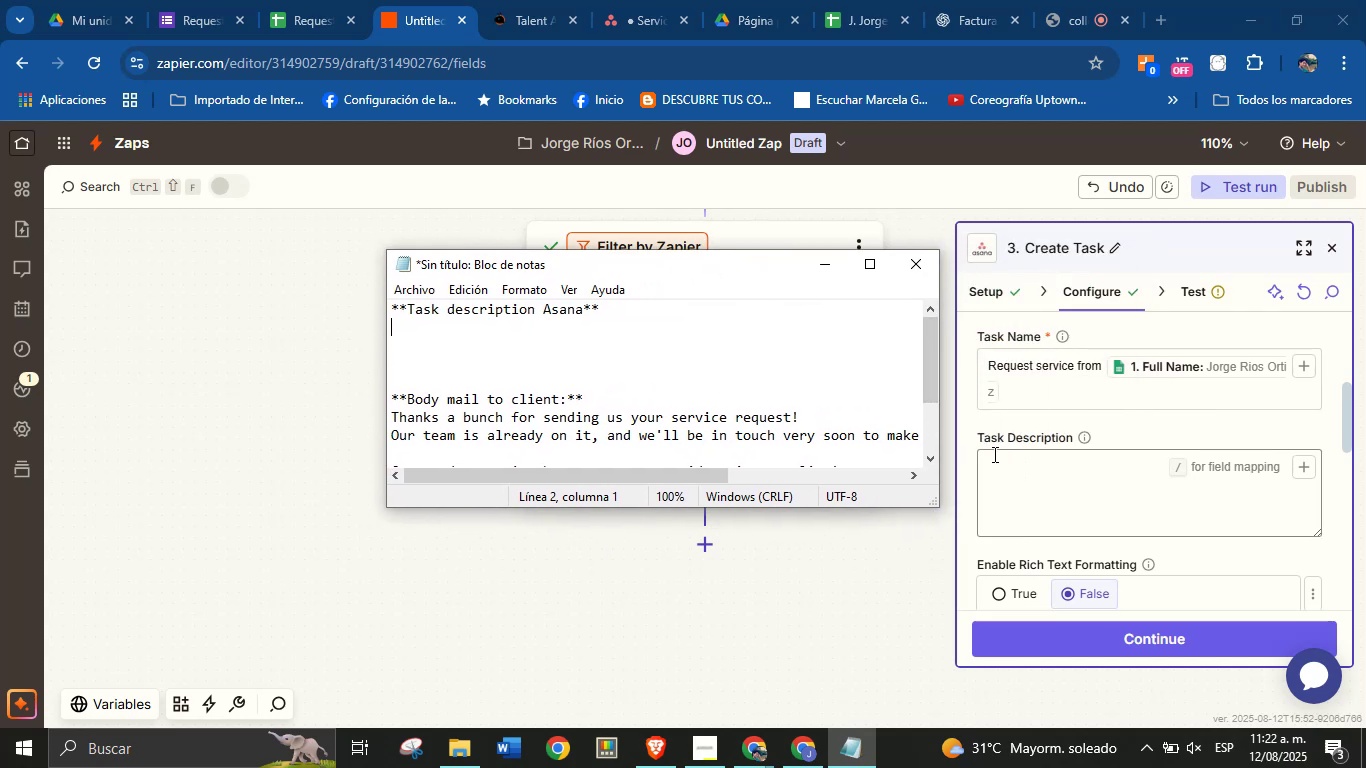 
left_click([1008, 463])
 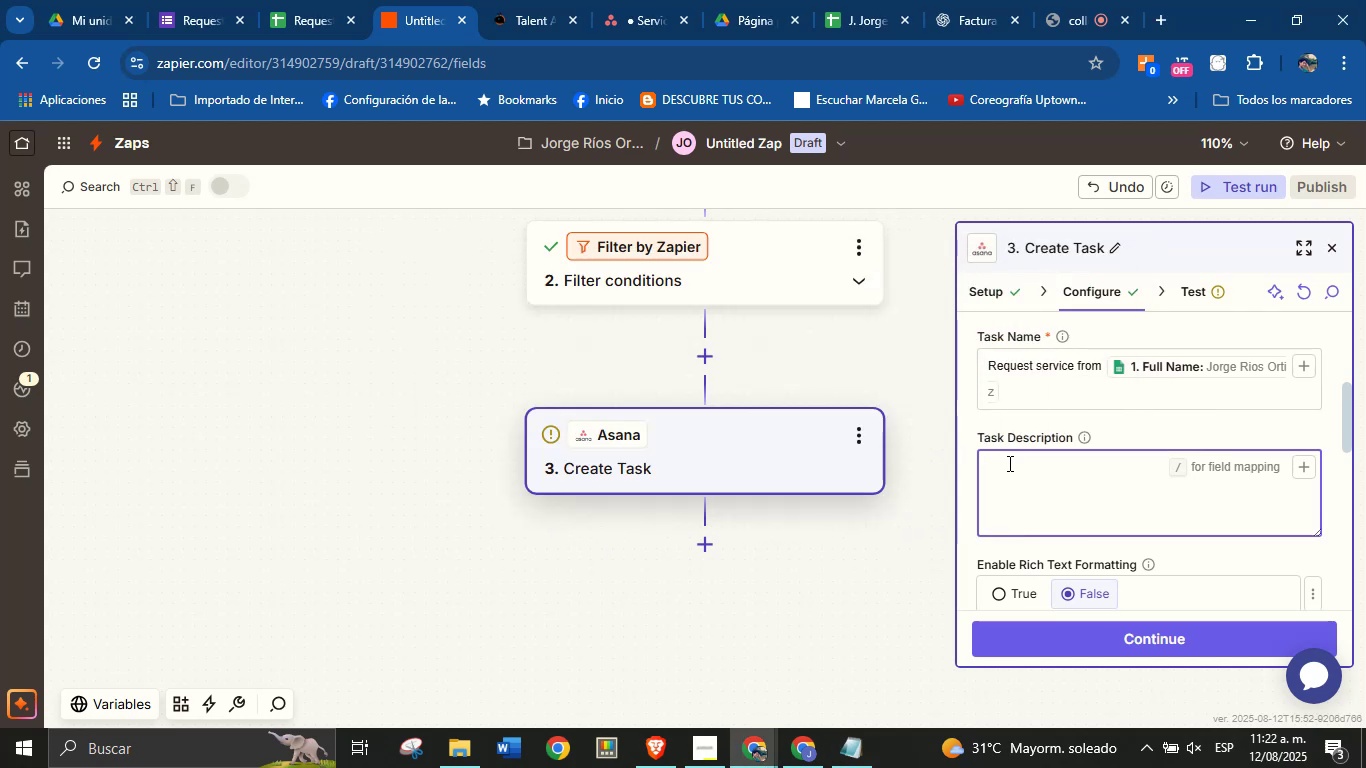 
key(CapsLock)
 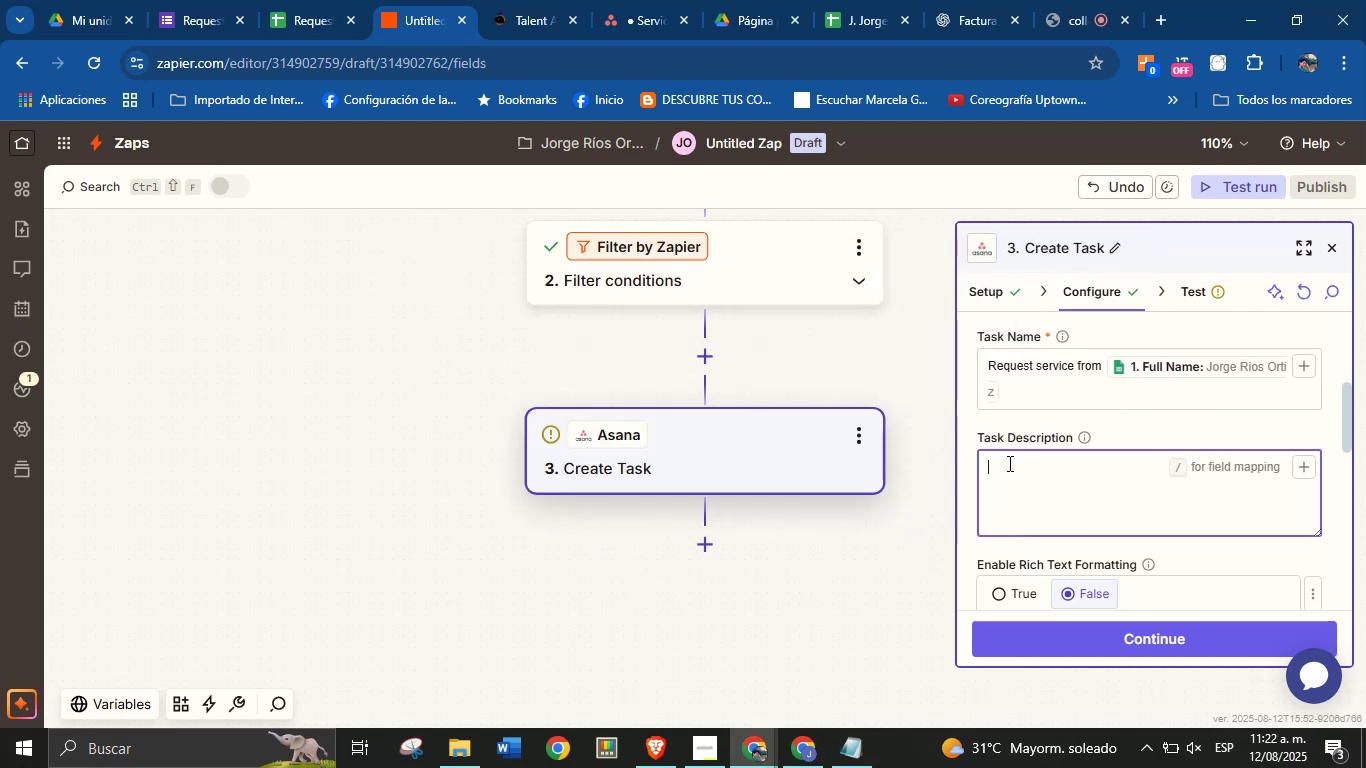 
key(H)
 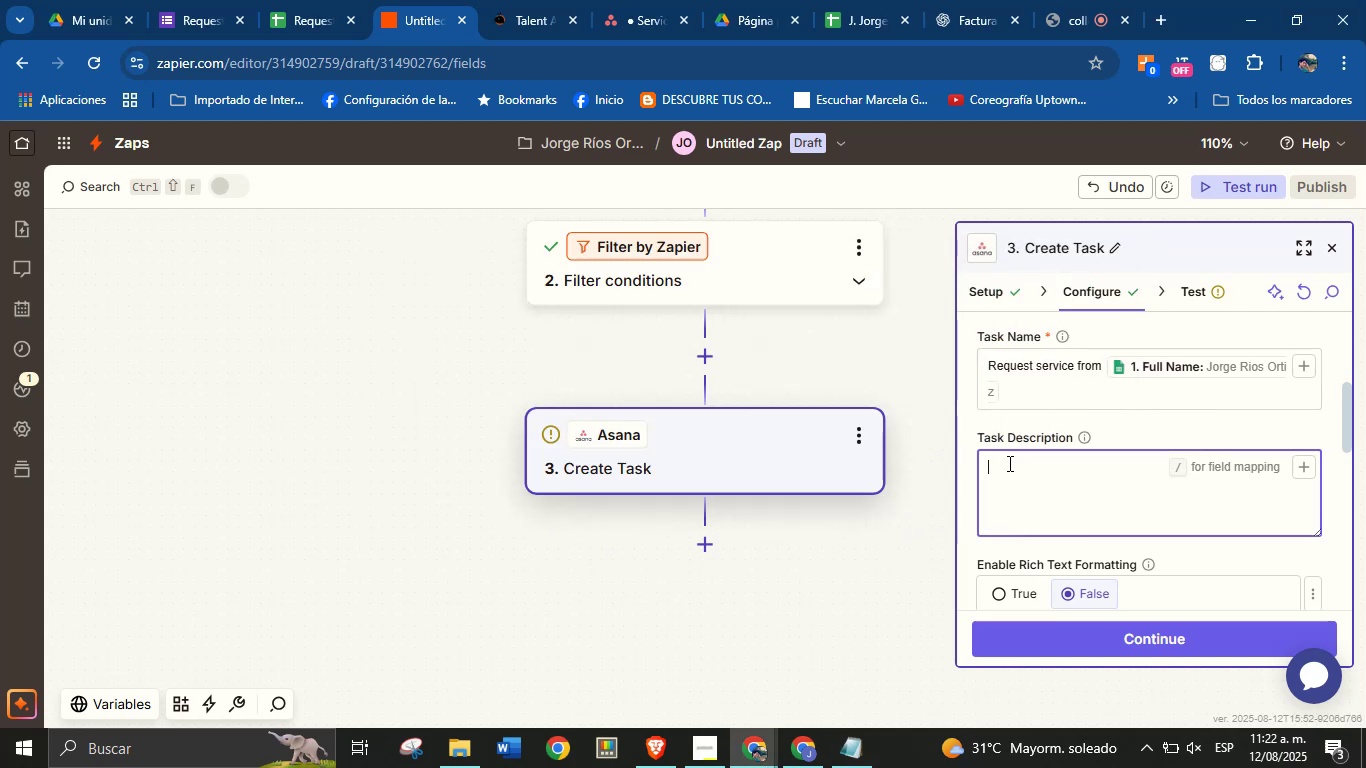 
key(CapsLock)
 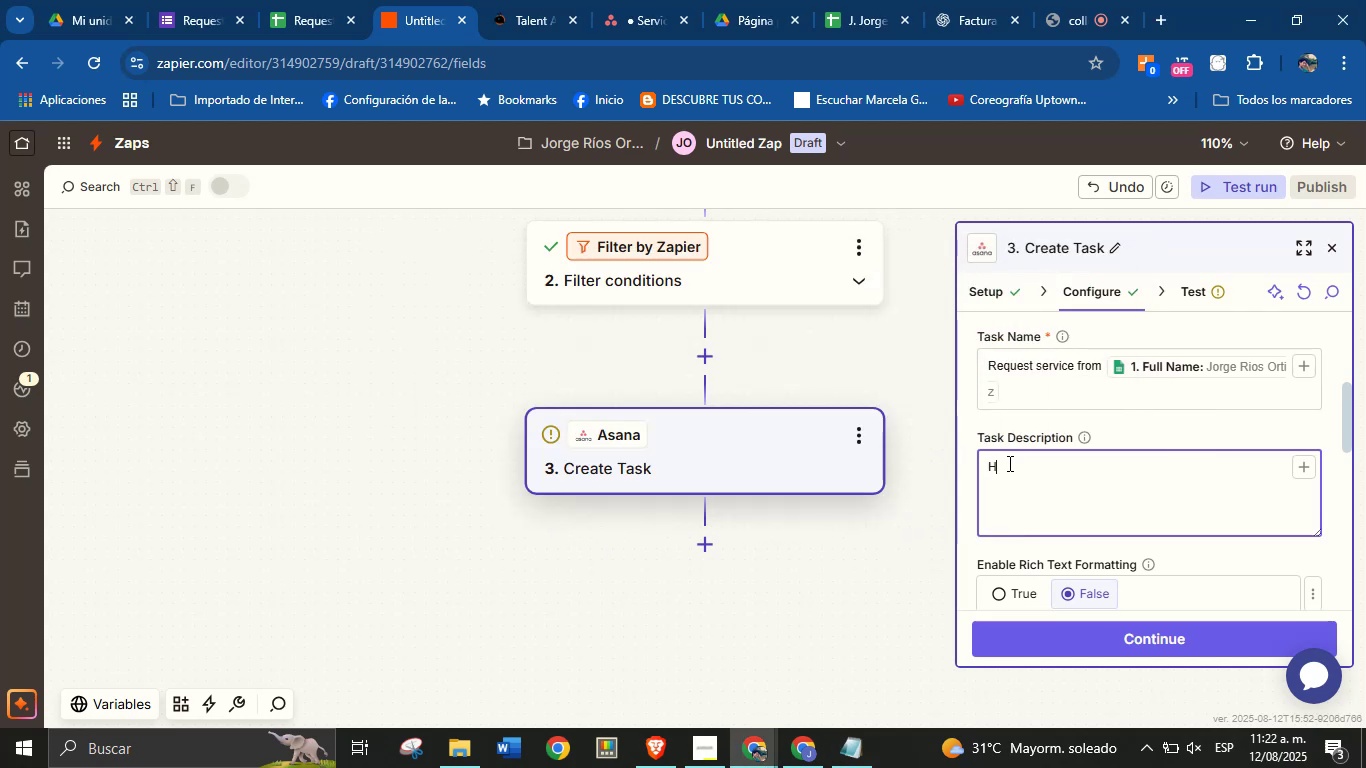 
key(I)
 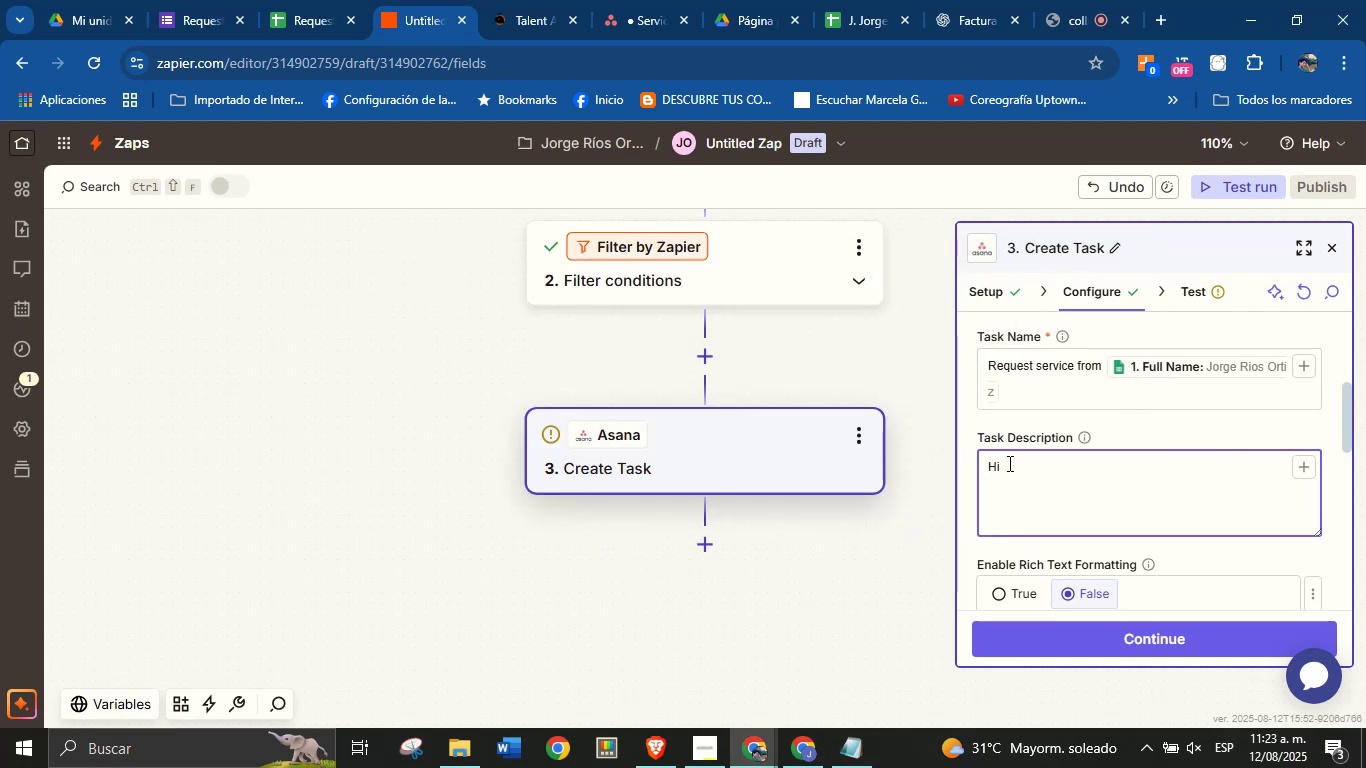 
key(Comma)
 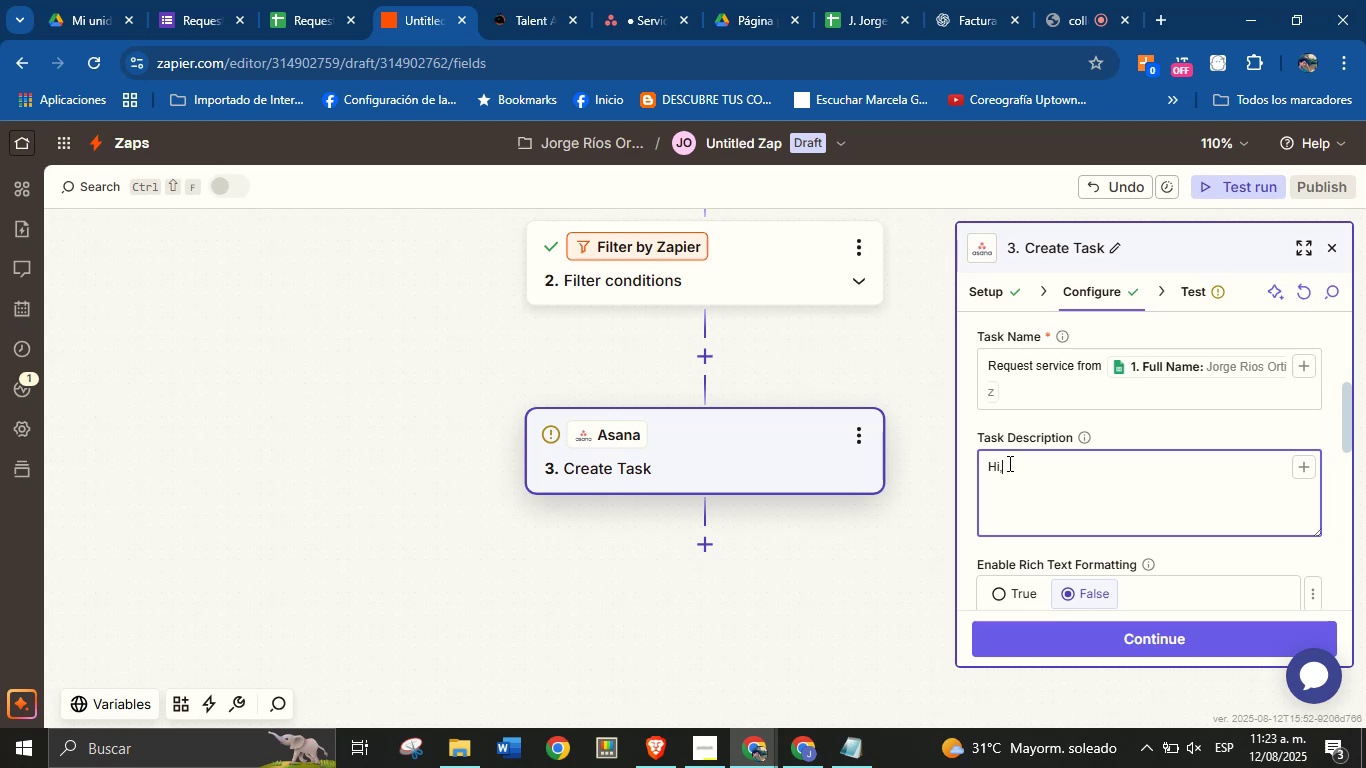 
key(Space)
 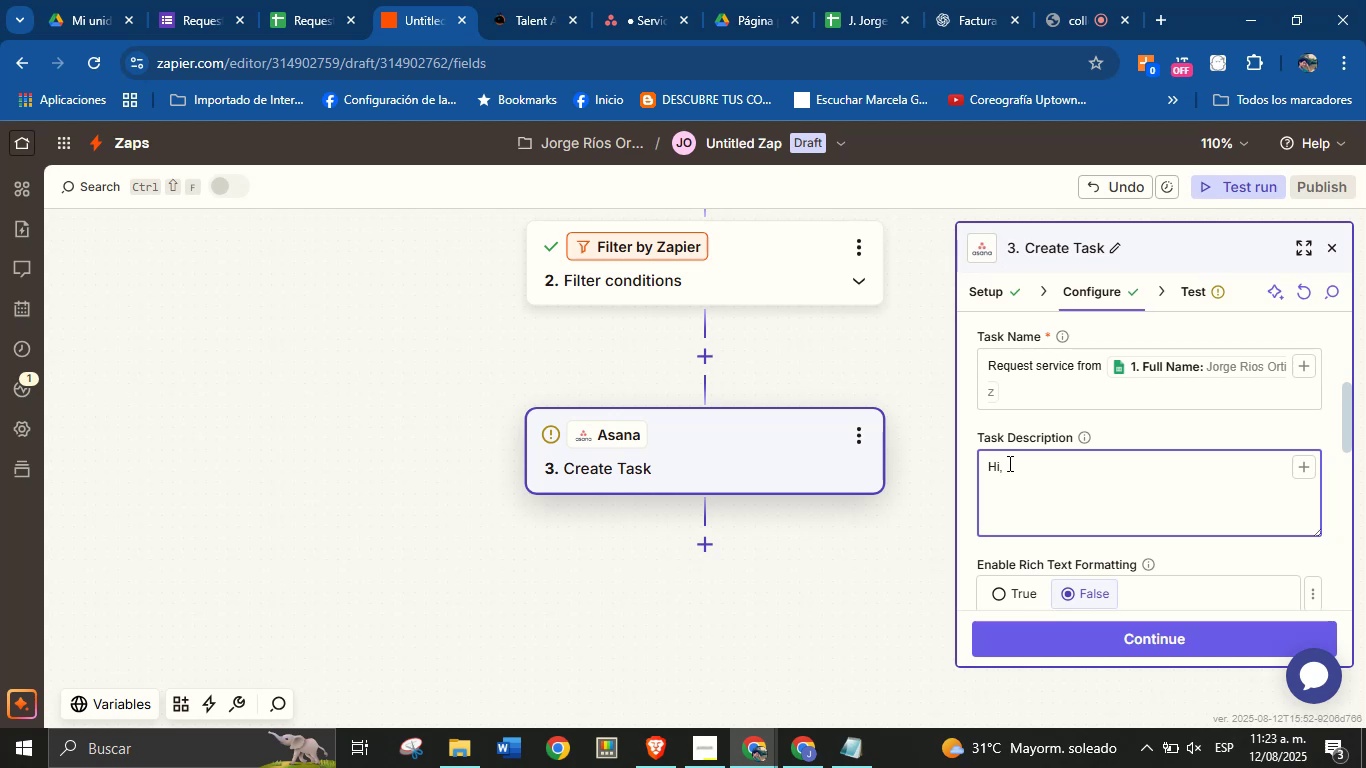 
key(Backspace)
 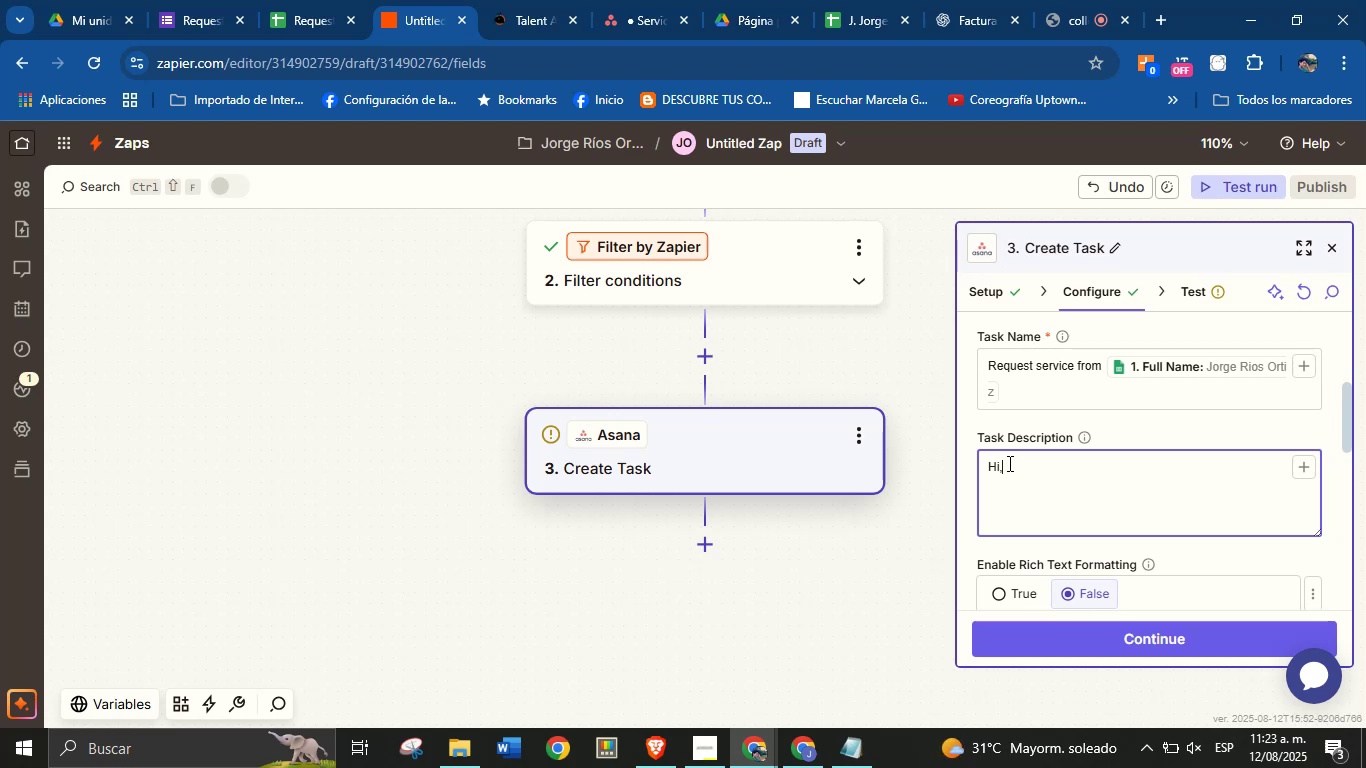 
wait(9.59)
 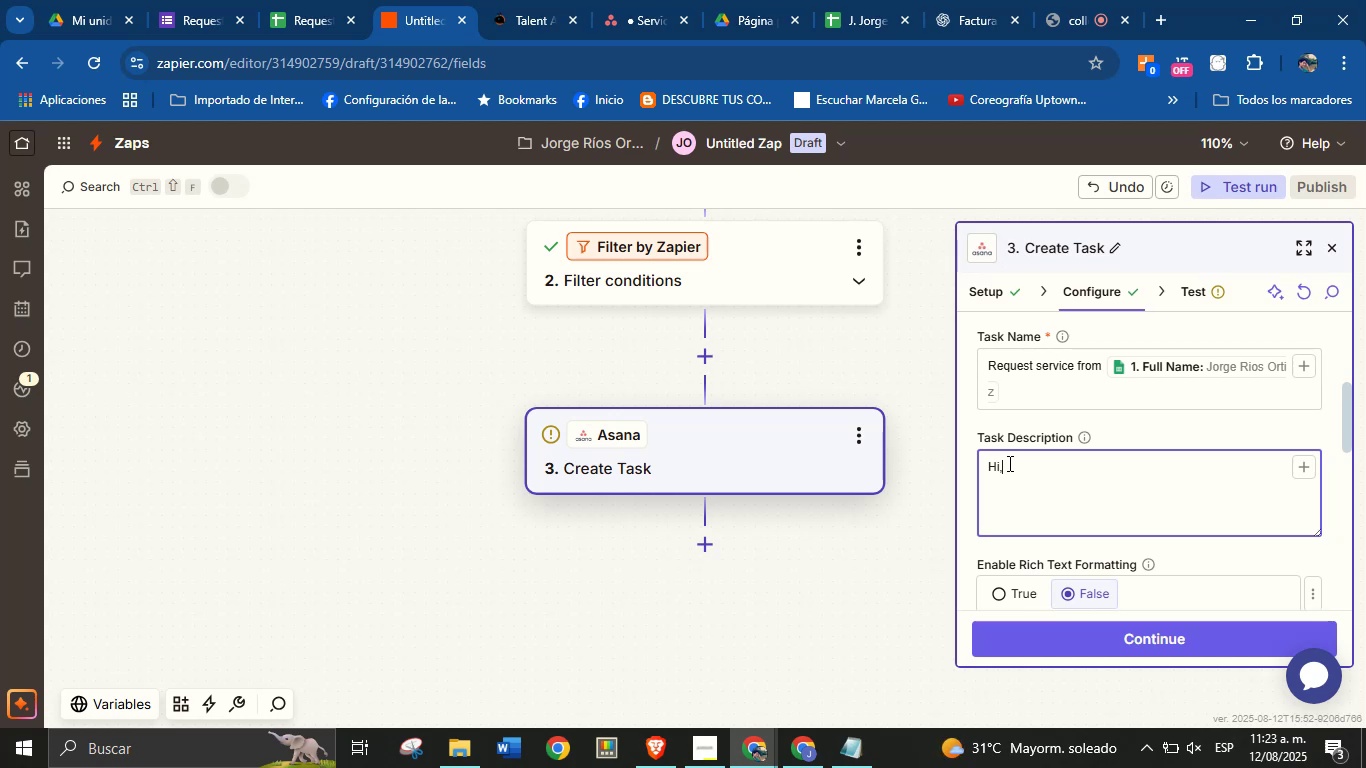 
key(Backspace)
 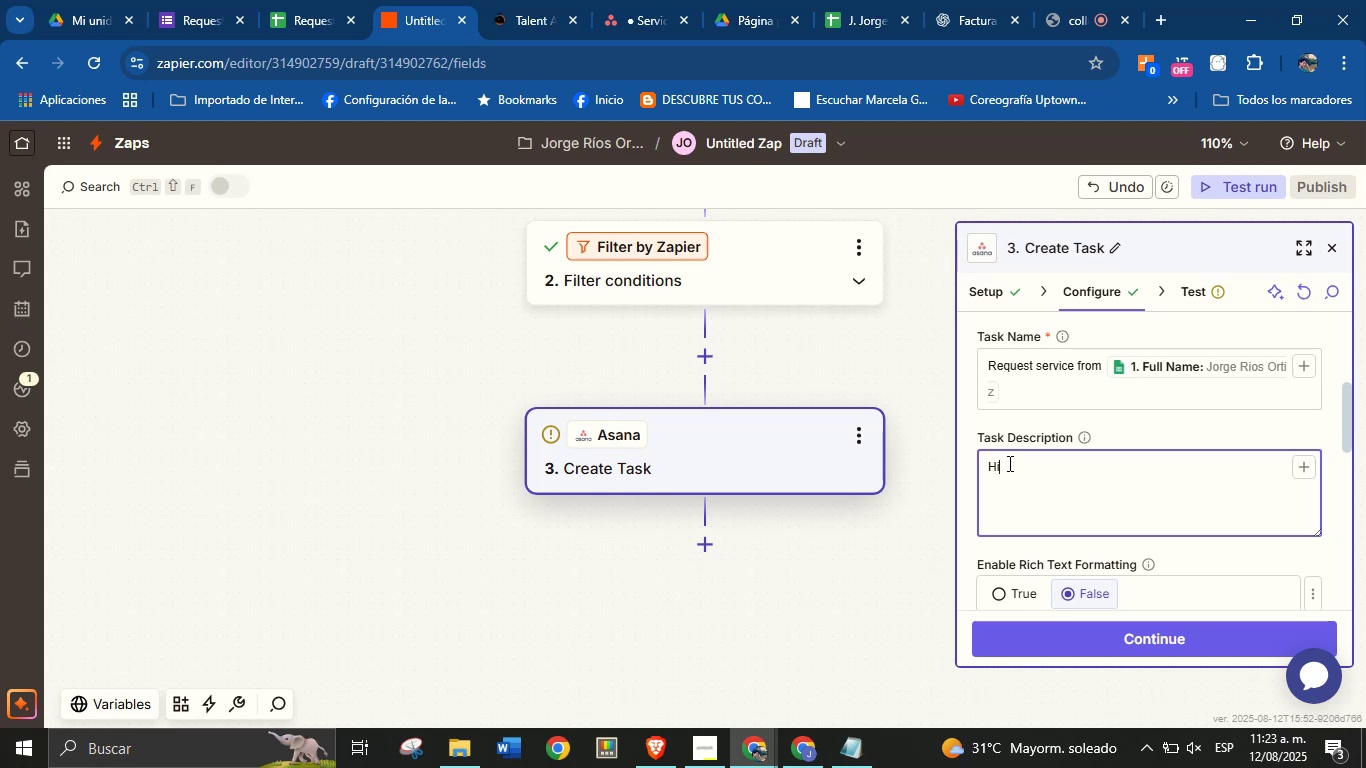 
key(Shift+1)
 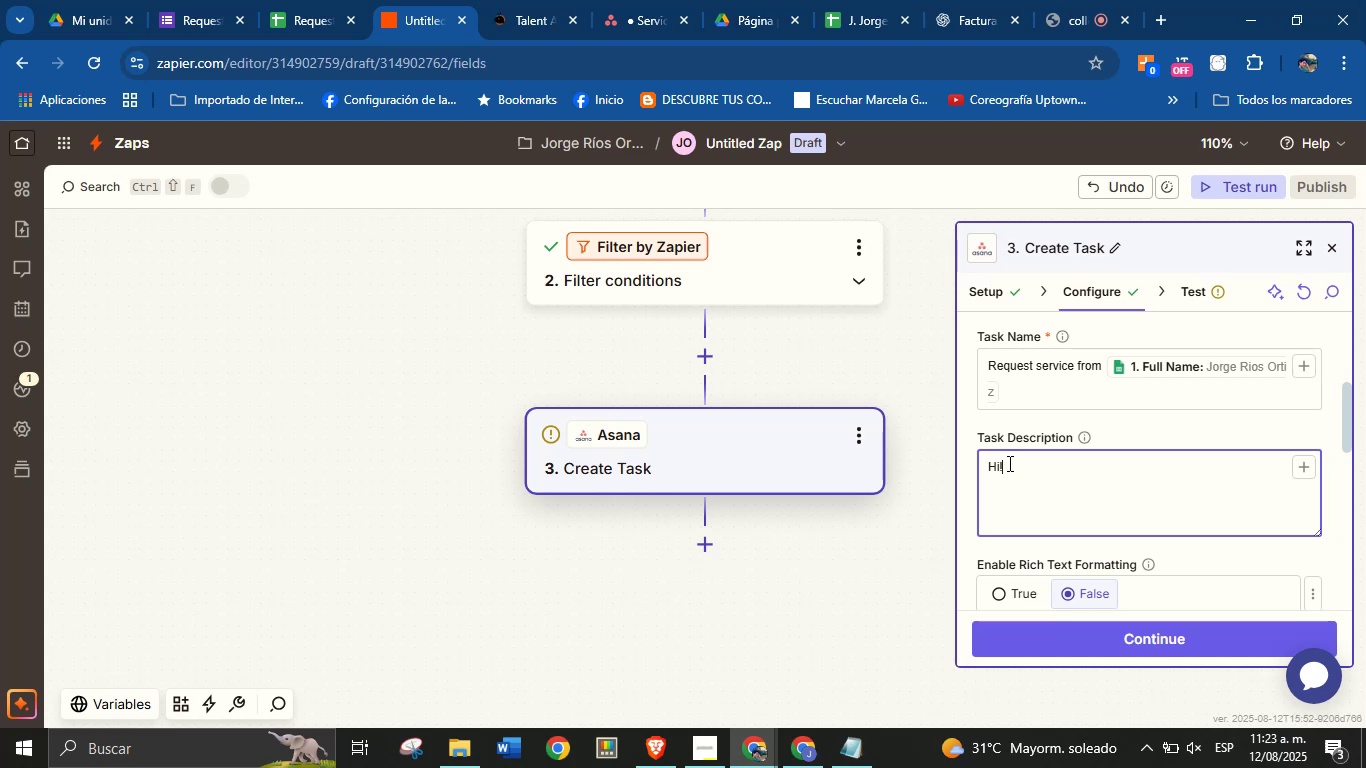 
key(Enter)
 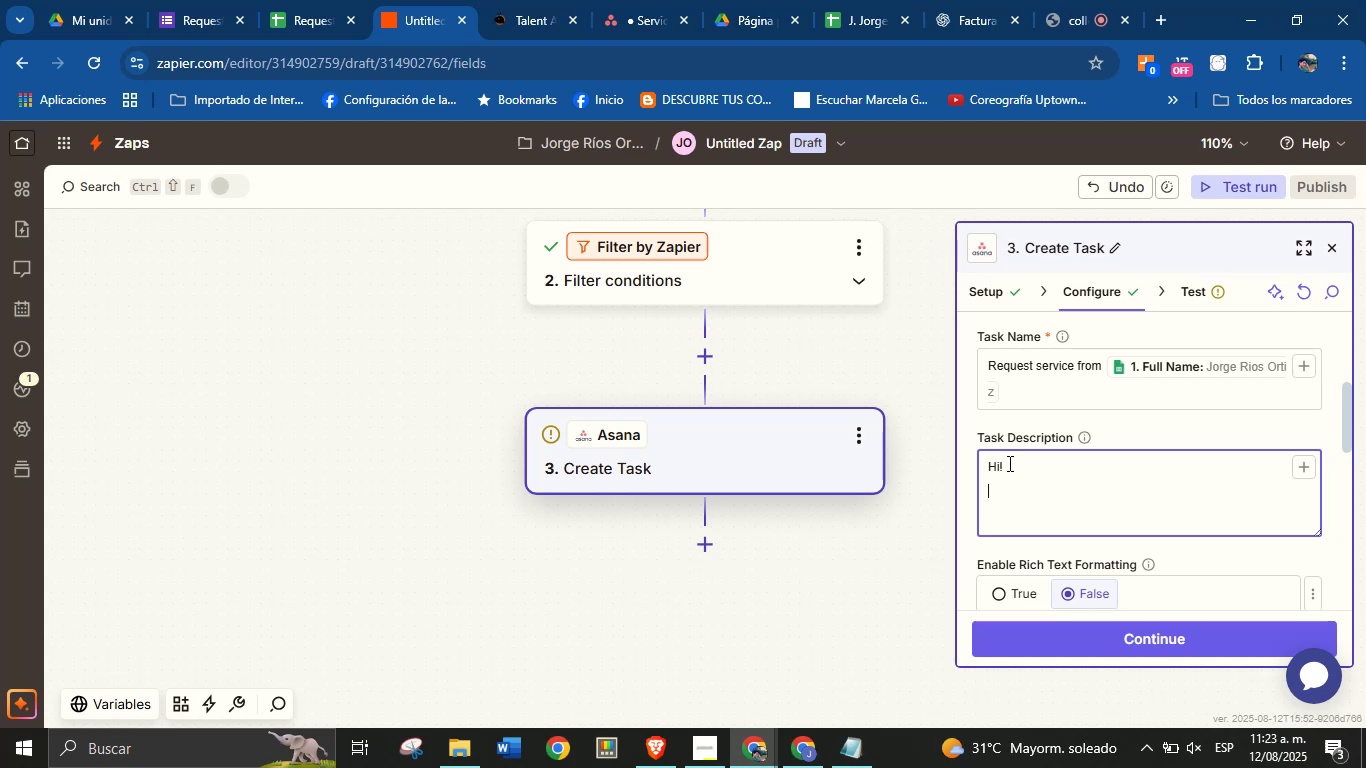 
type(There[s a new task for the )
 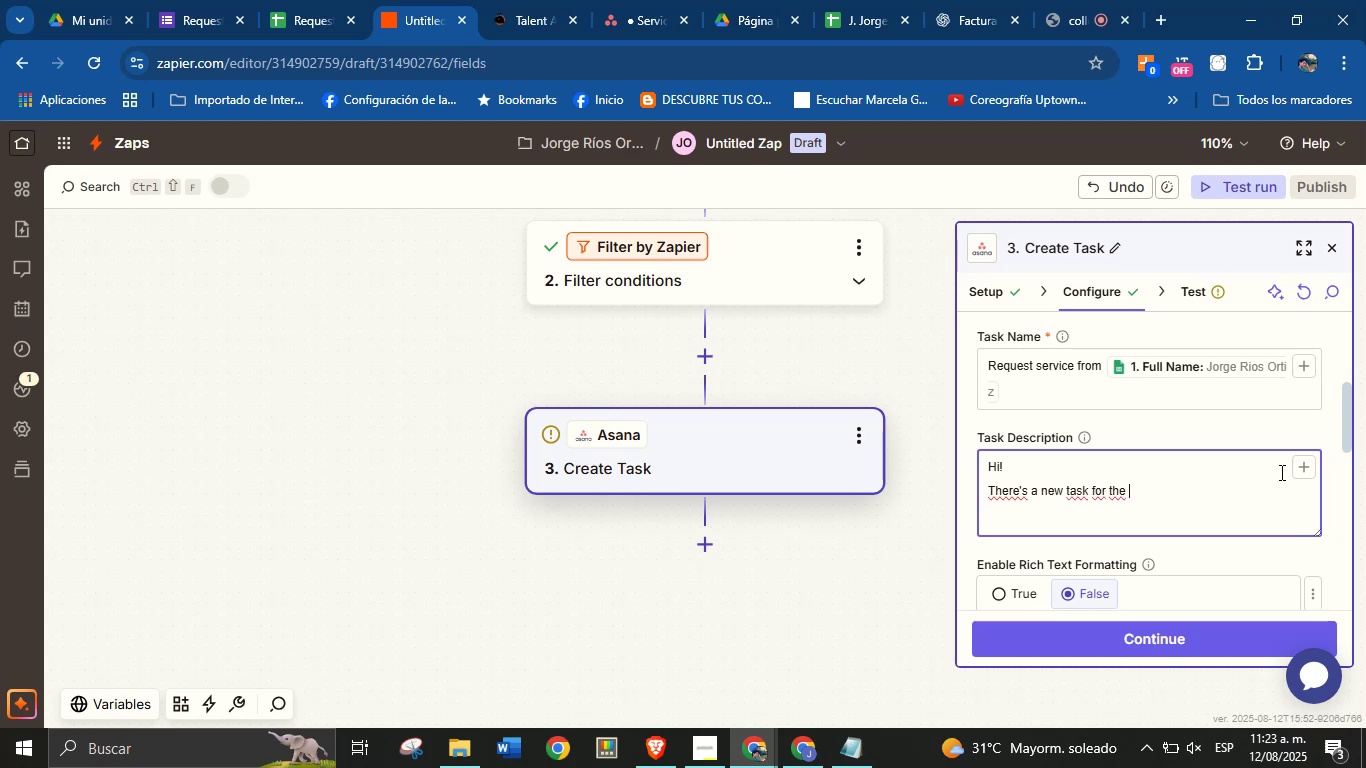 
left_click([1305, 467])
 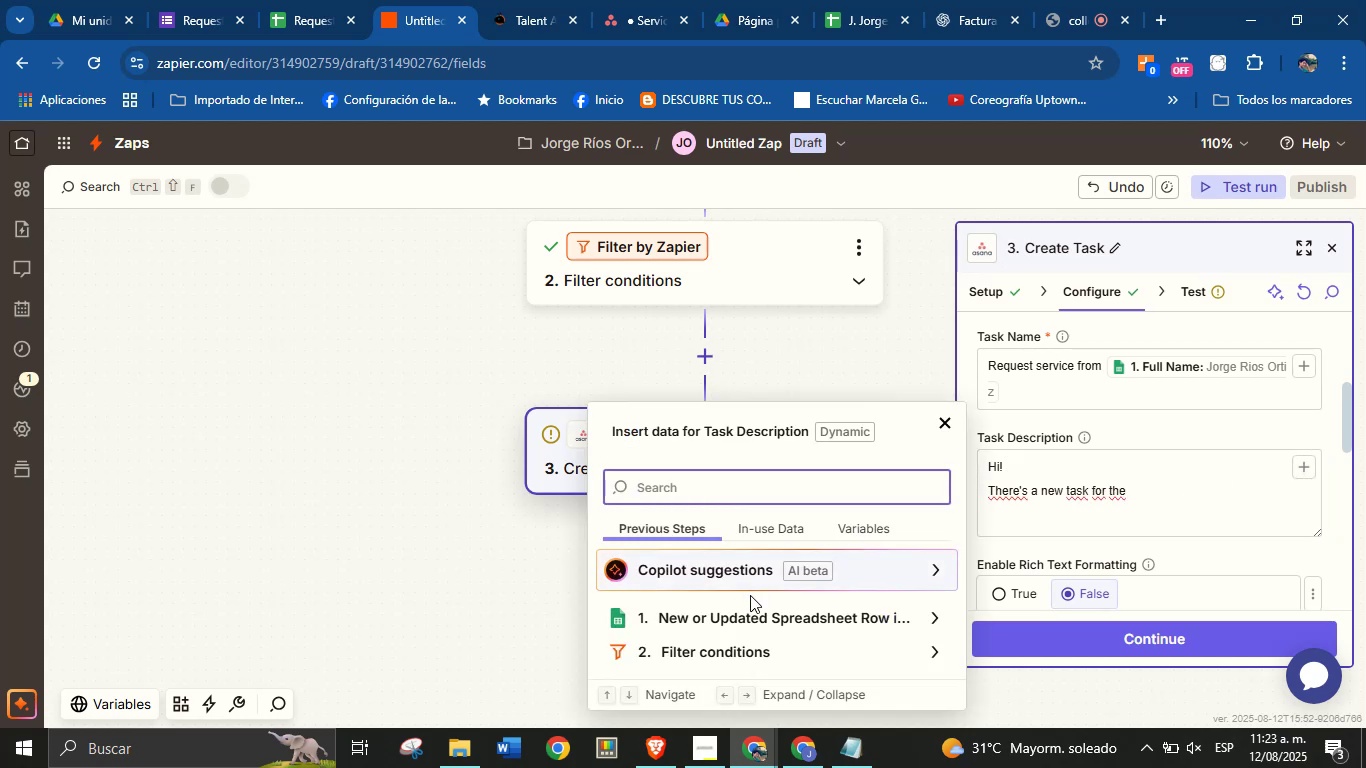 
left_click([763, 603])
 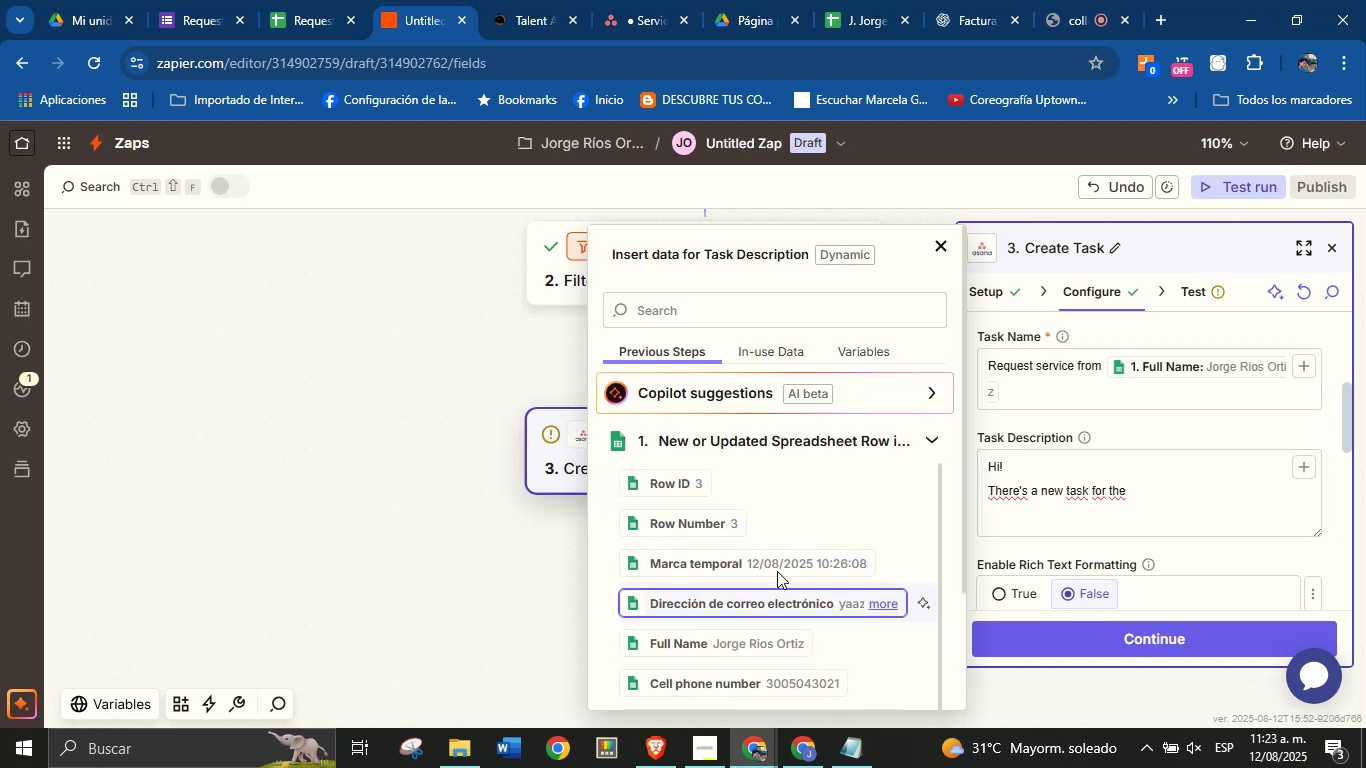 
scroll: coordinate [781, 559], scroll_direction: down, amount: 1.0
 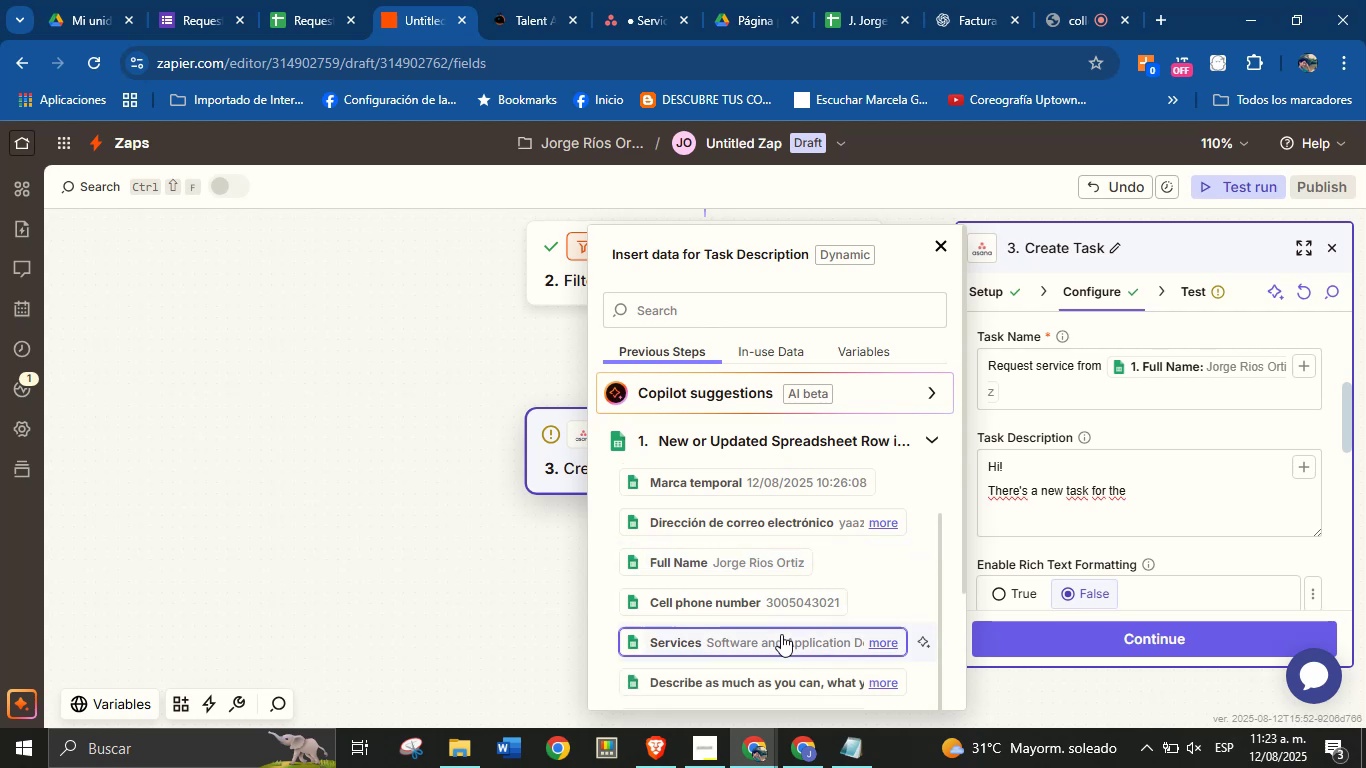 
left_click([781, 634])
 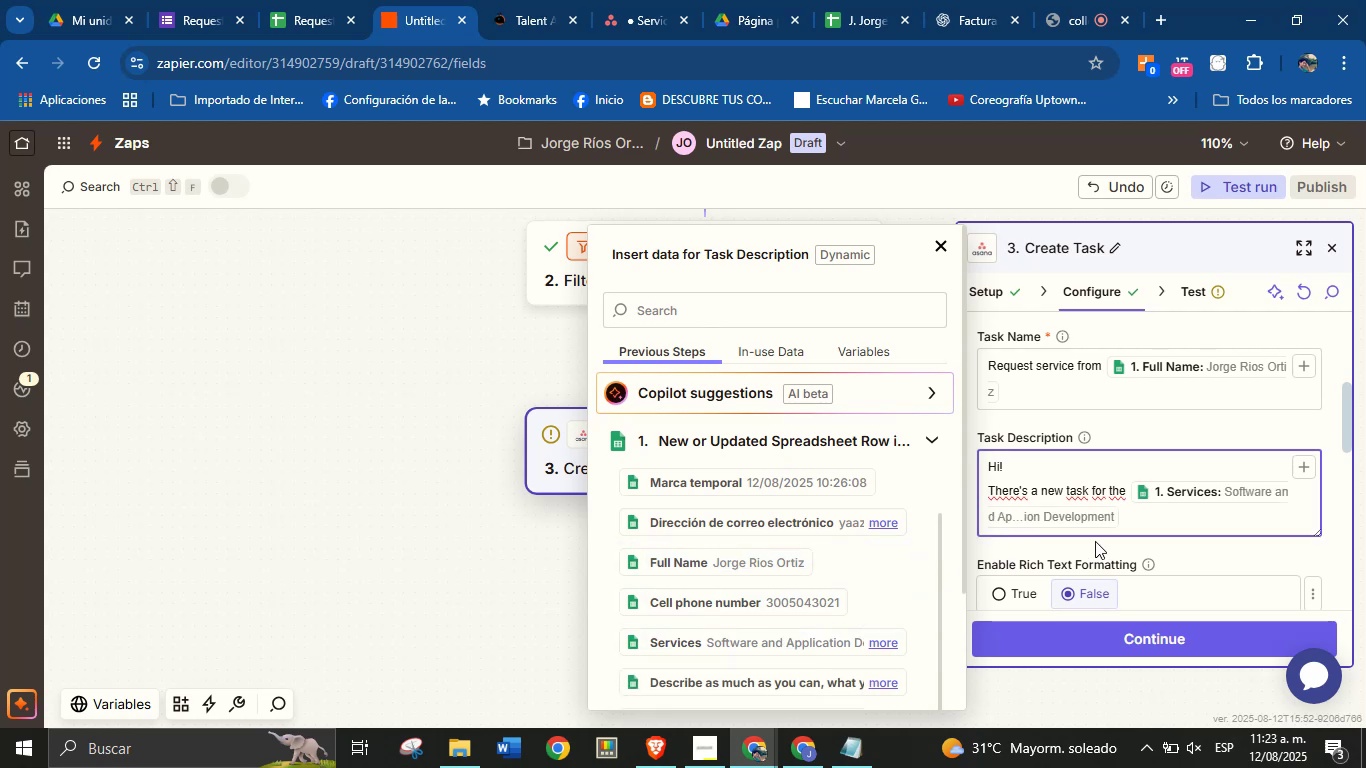 
type(service.)
 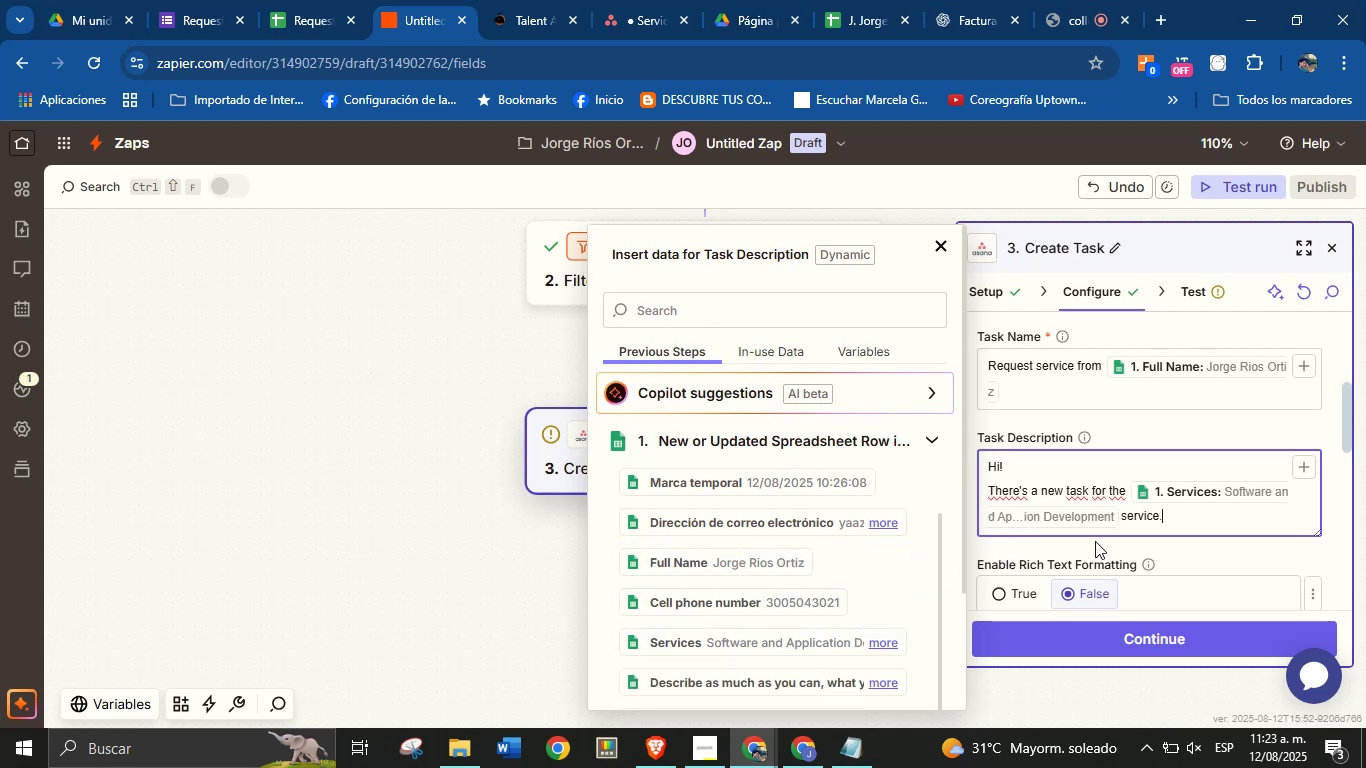 
key(Enter)
 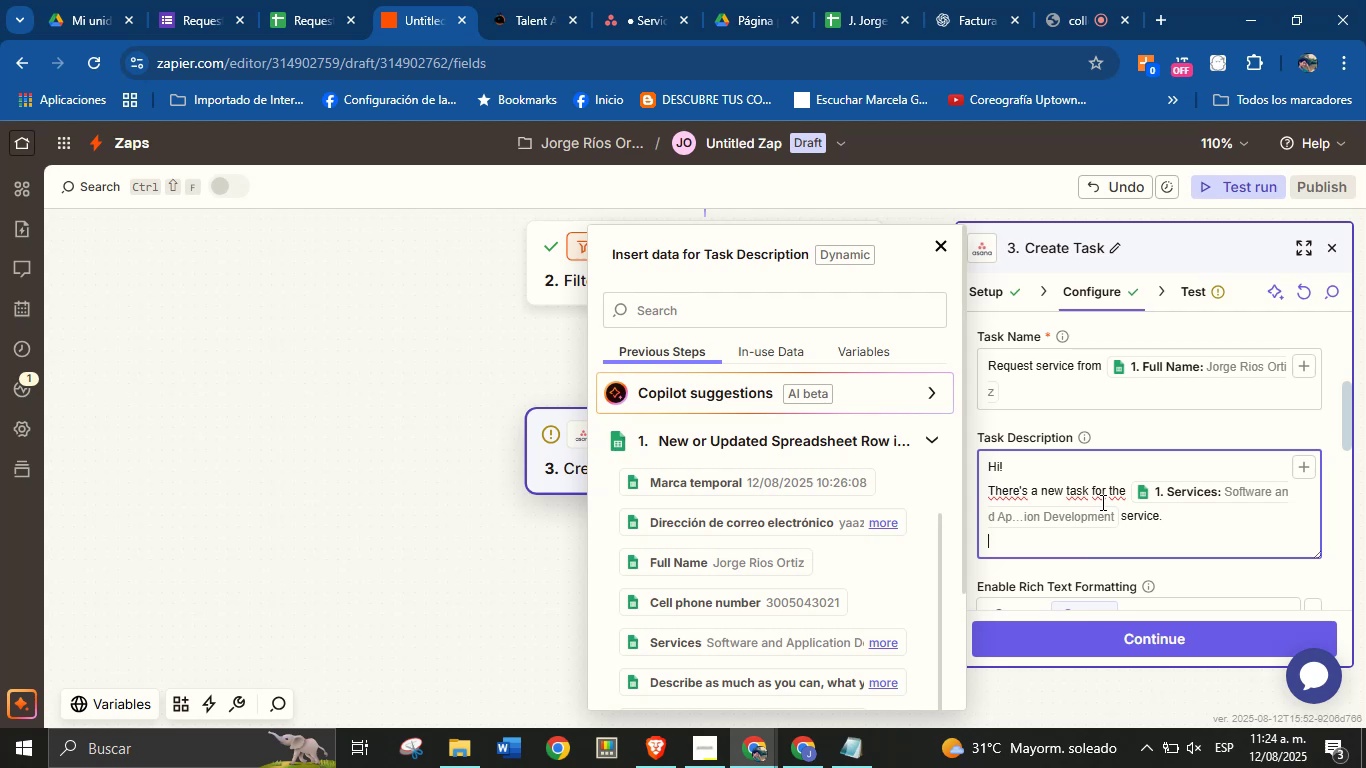 
wait(45.54)
 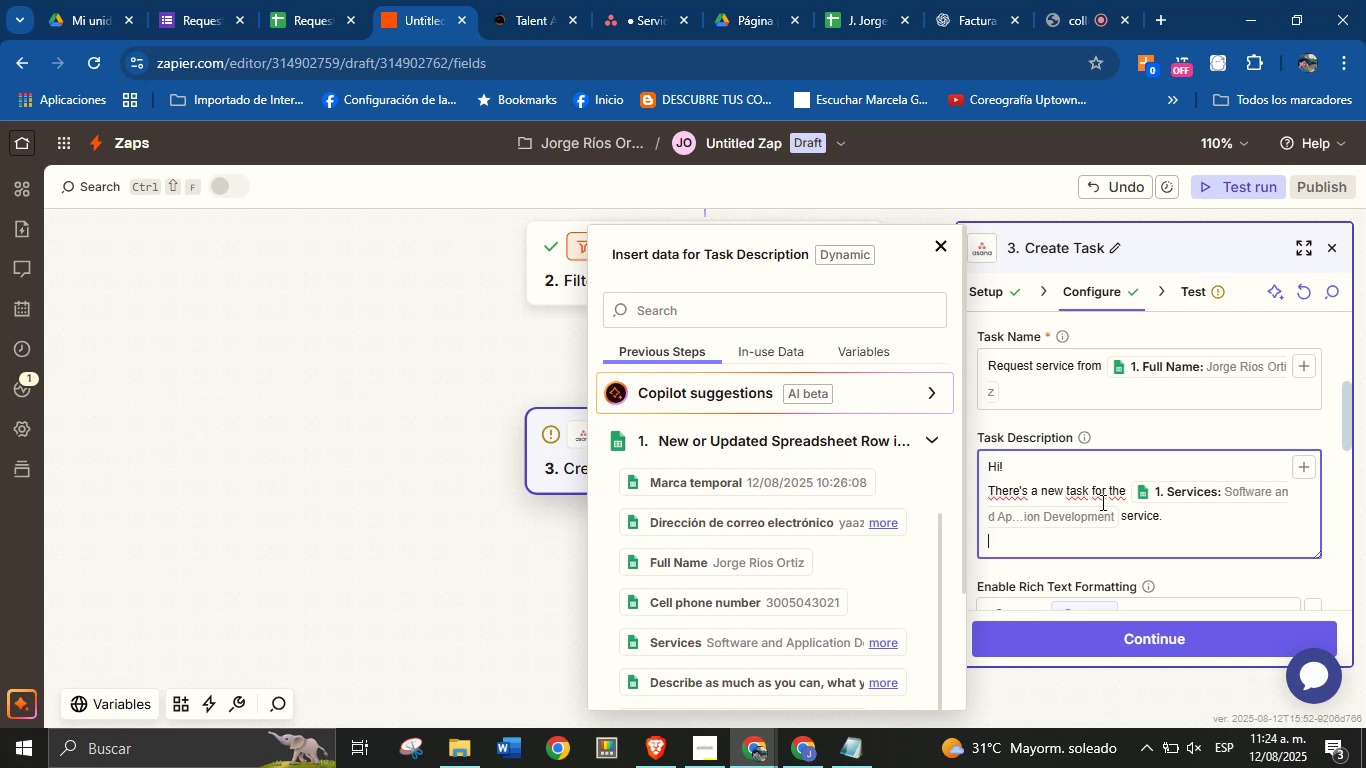 
type(contact> )
 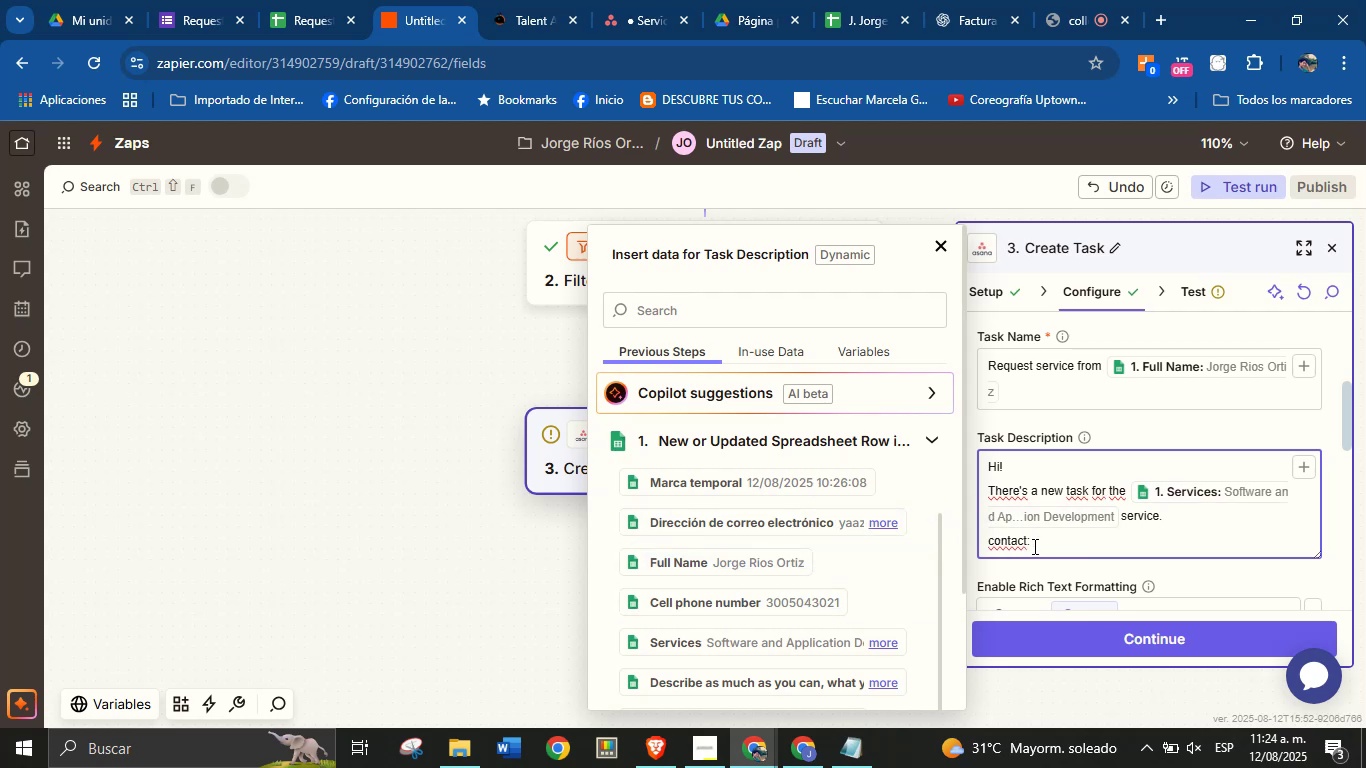 
wait(5.16)
 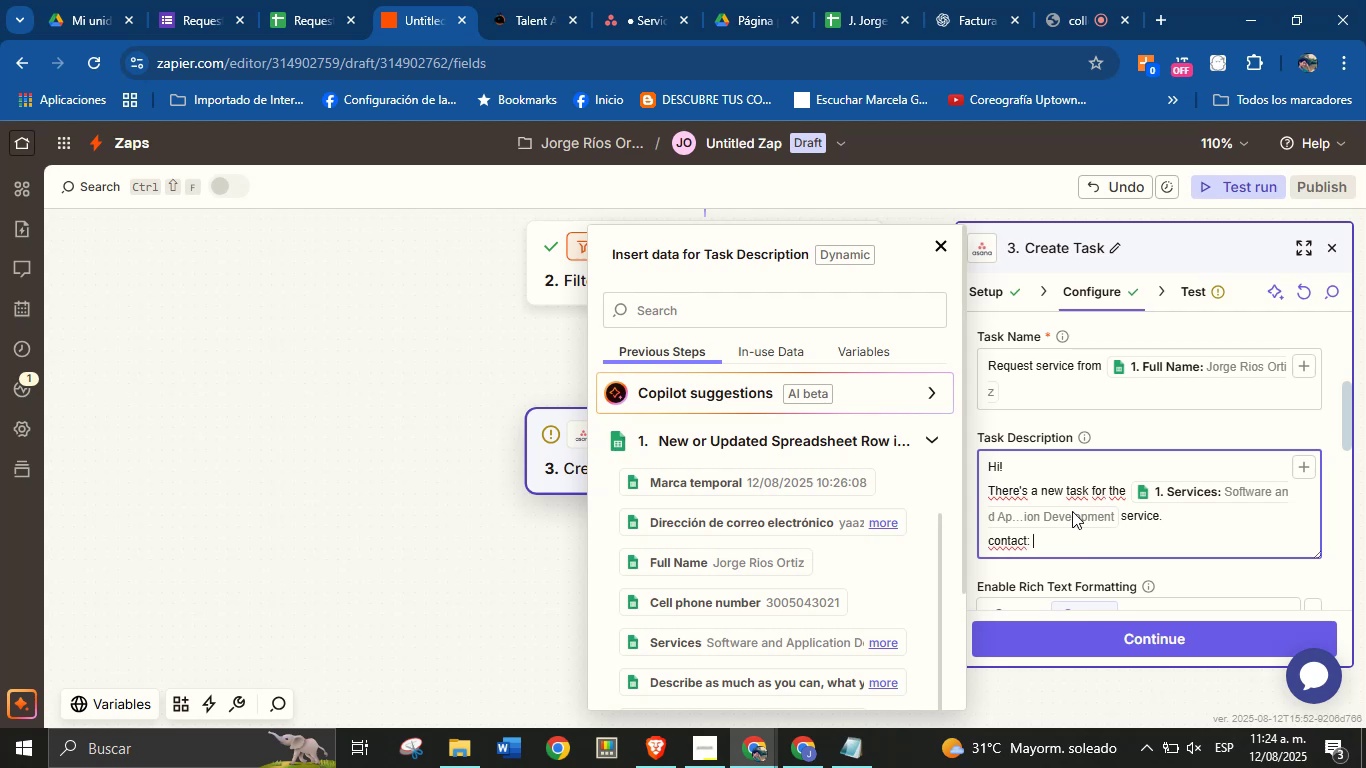 
double_click([1042, 541])
 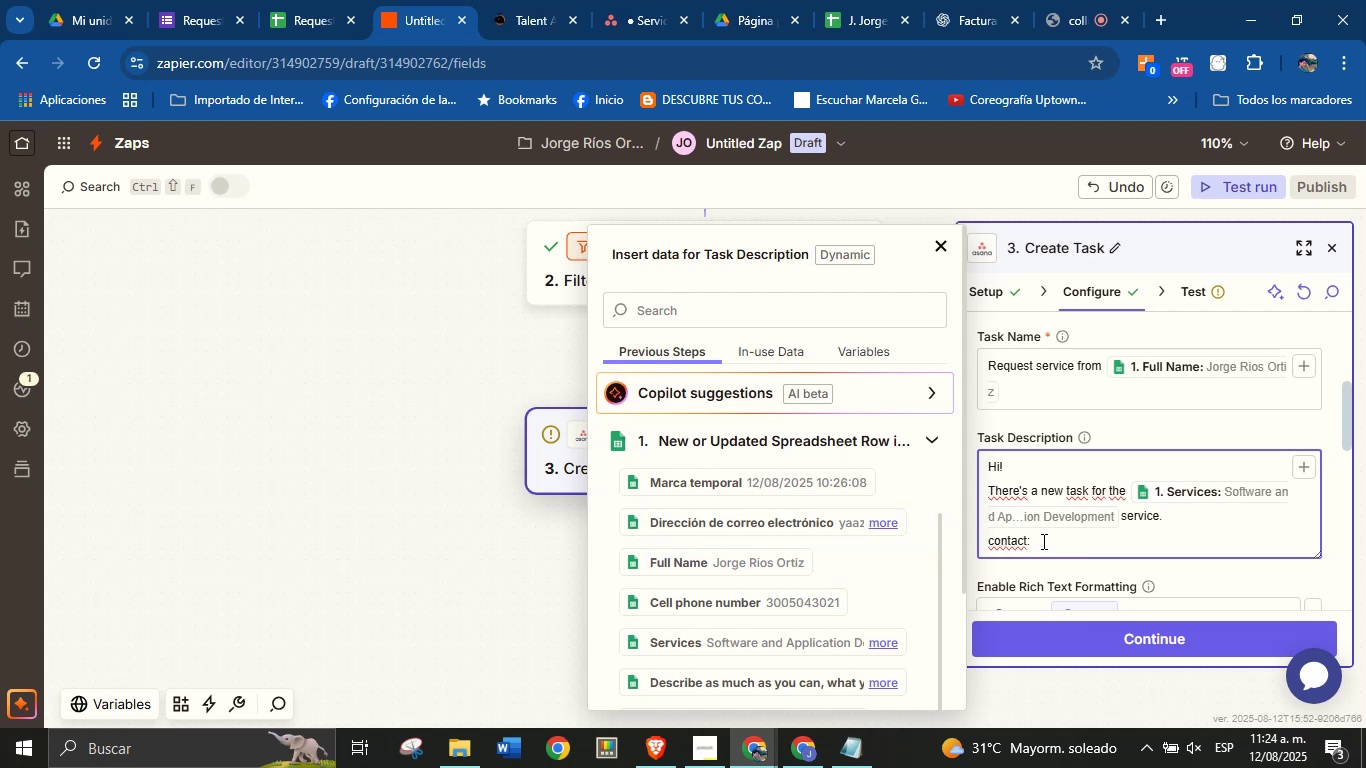 
triple_click([1042, 541])
 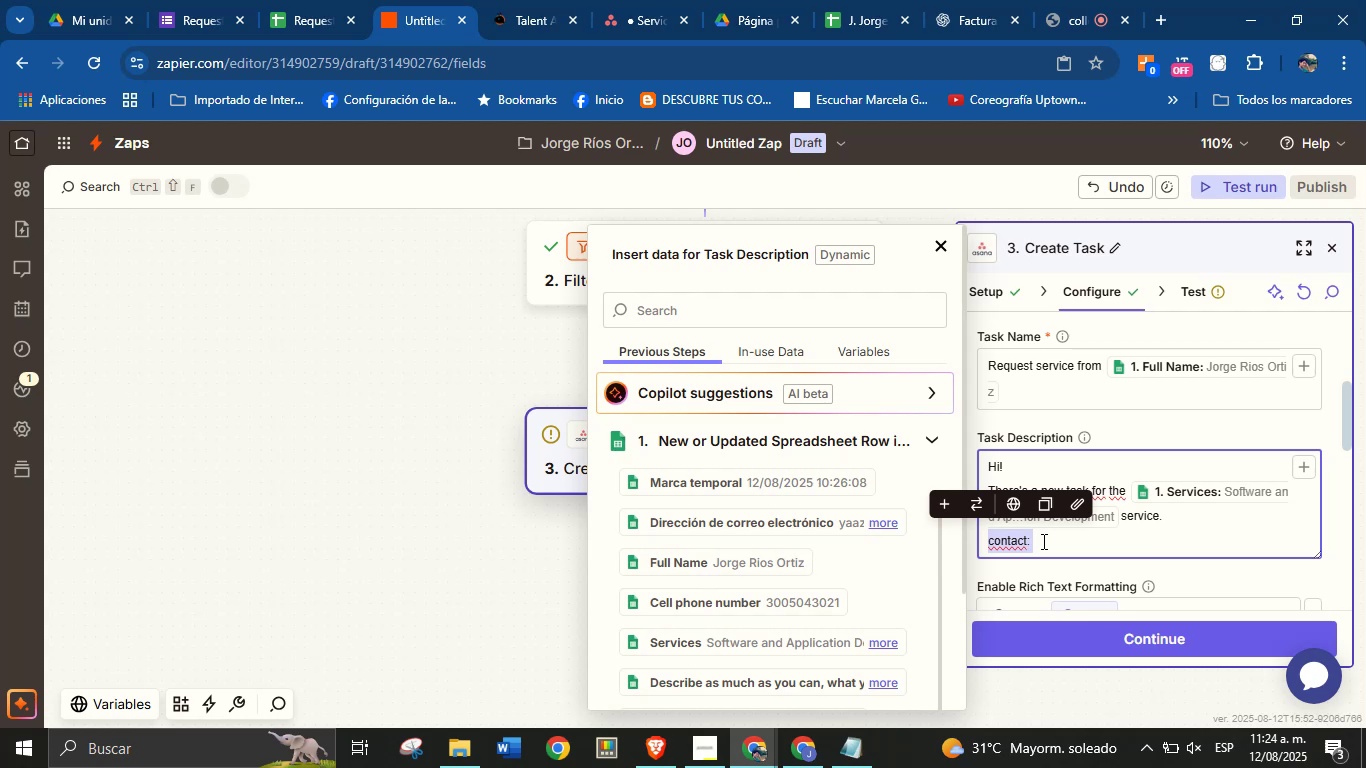 
type(Name> )
 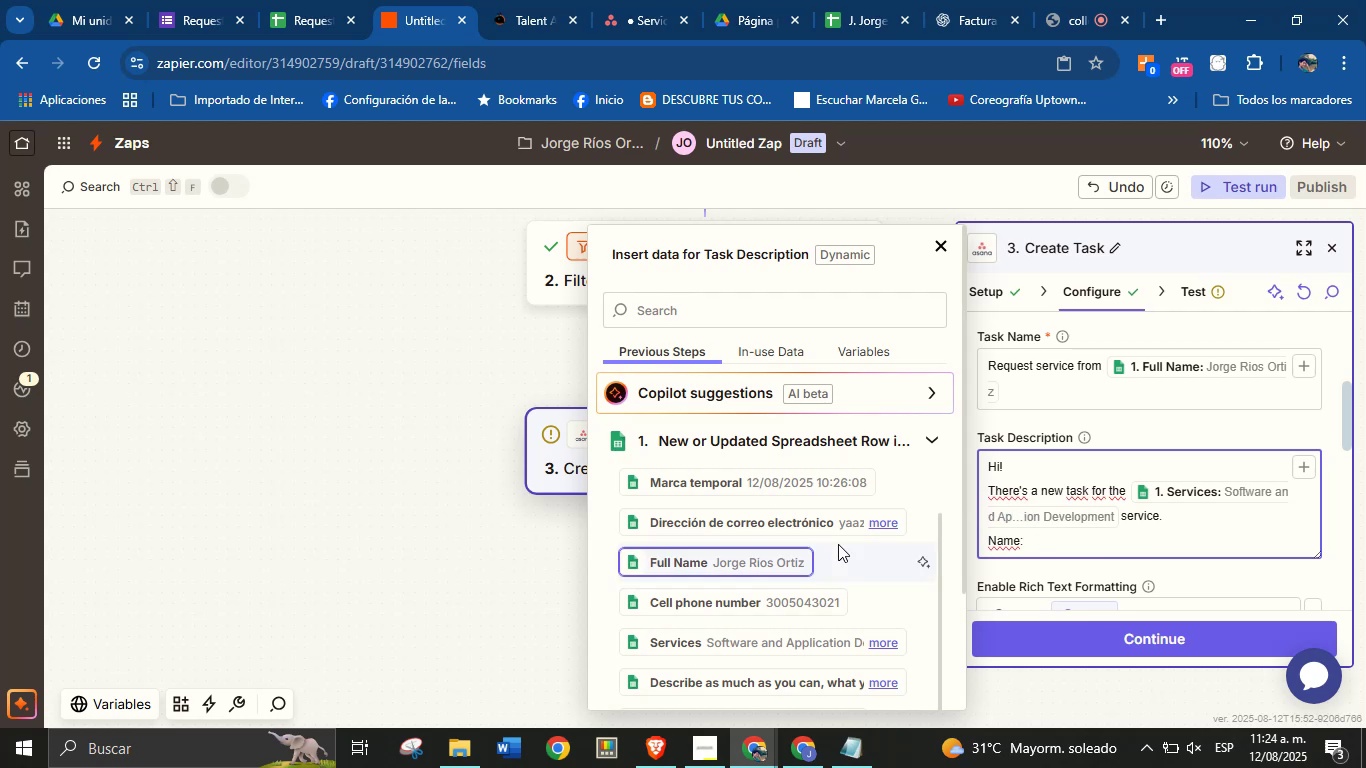 
left_click([804, 556])
 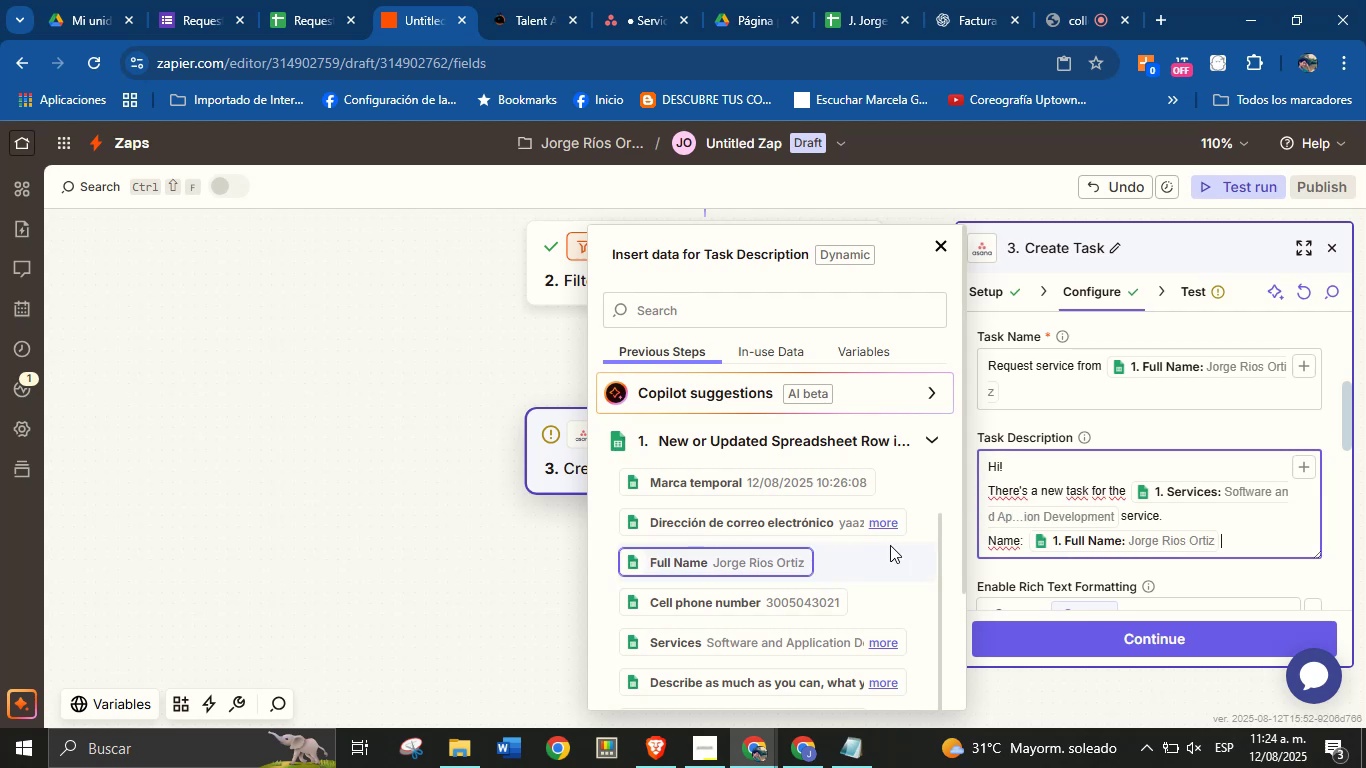 
key(Enter)
 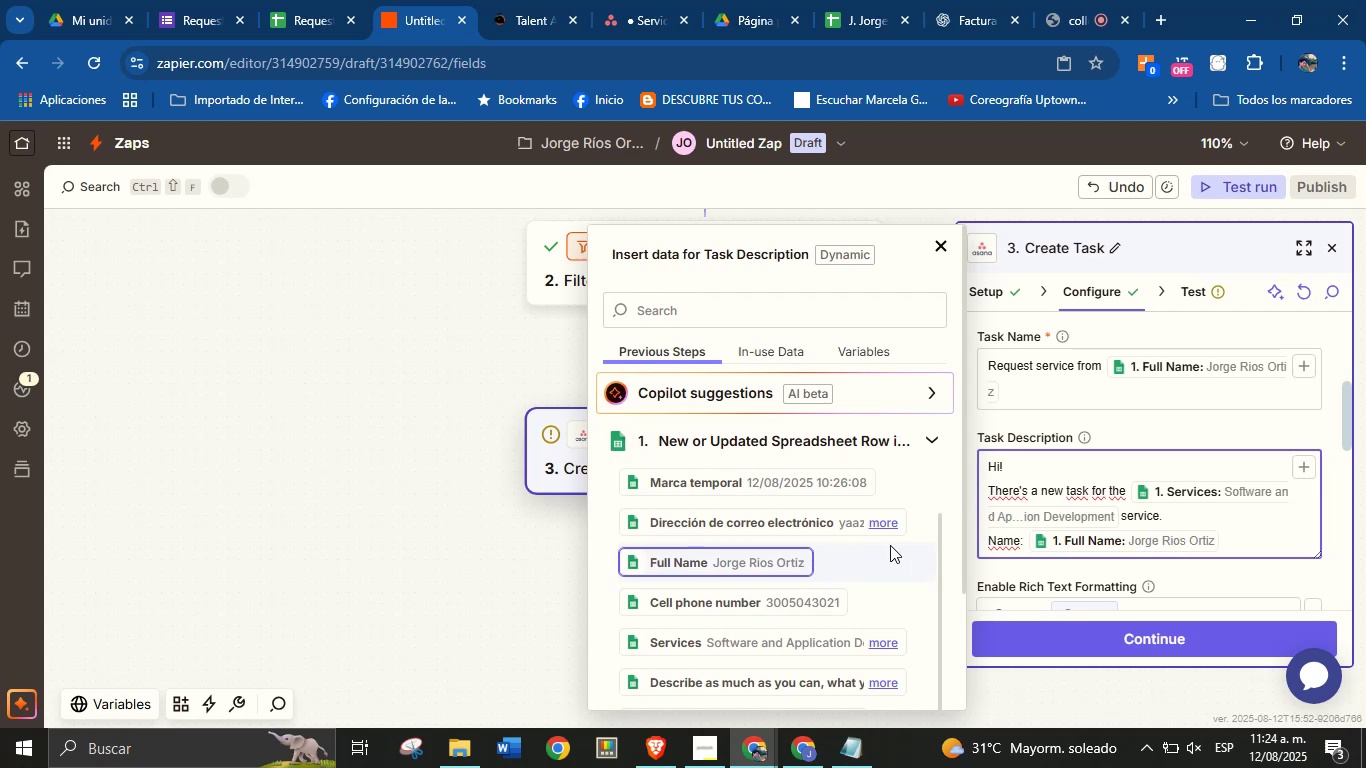 
type(Contact> )
 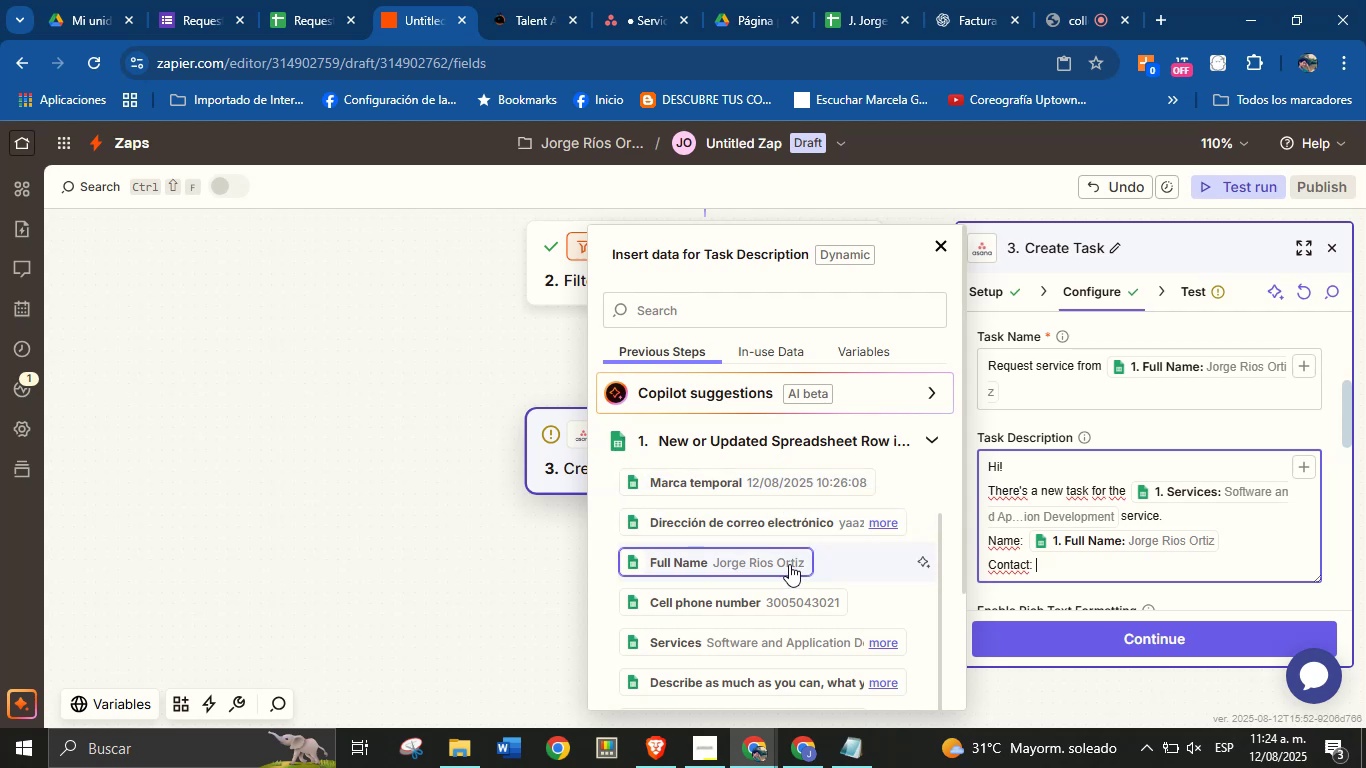 
scroll: coordinate [792, 575], scroll_direction: none, amount: 0.0
 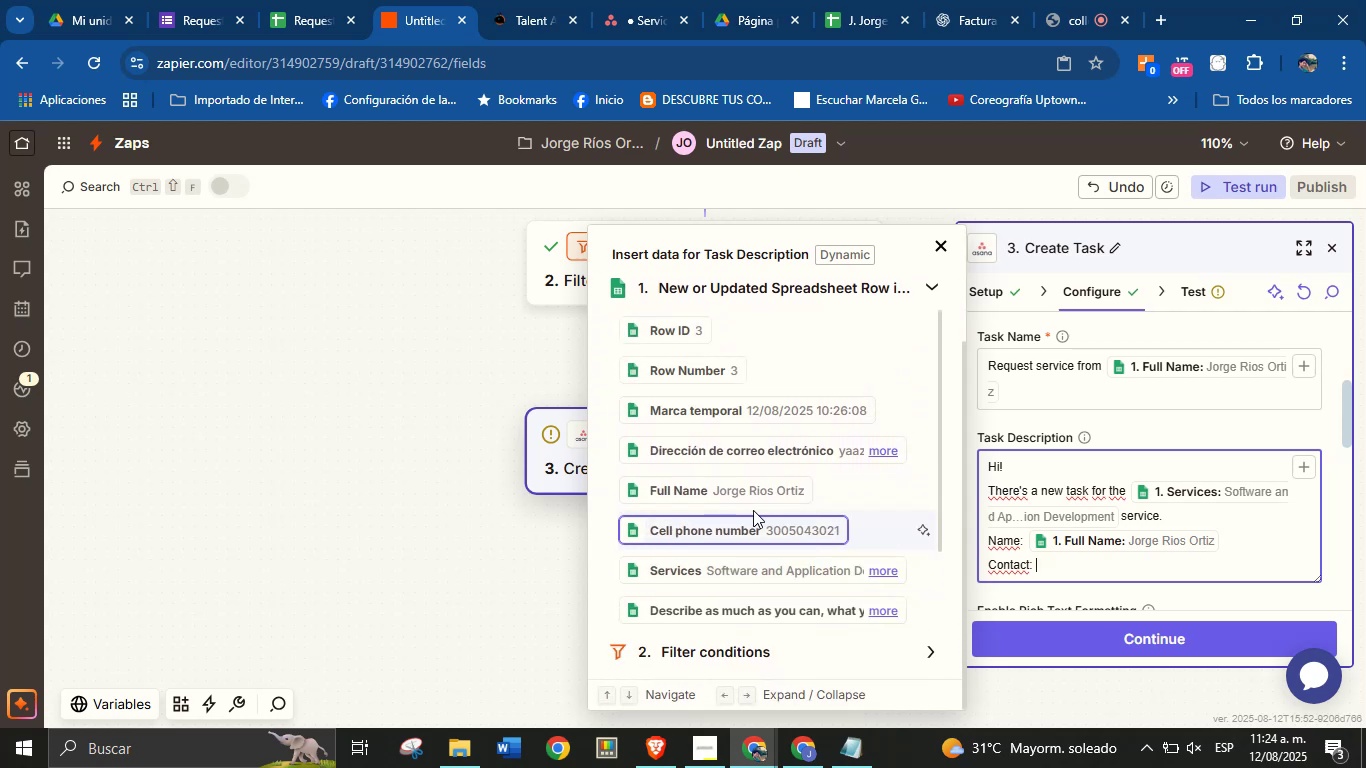 
scroll: coordinate [754, 483], scroll_direction: up, amount: 1.0
 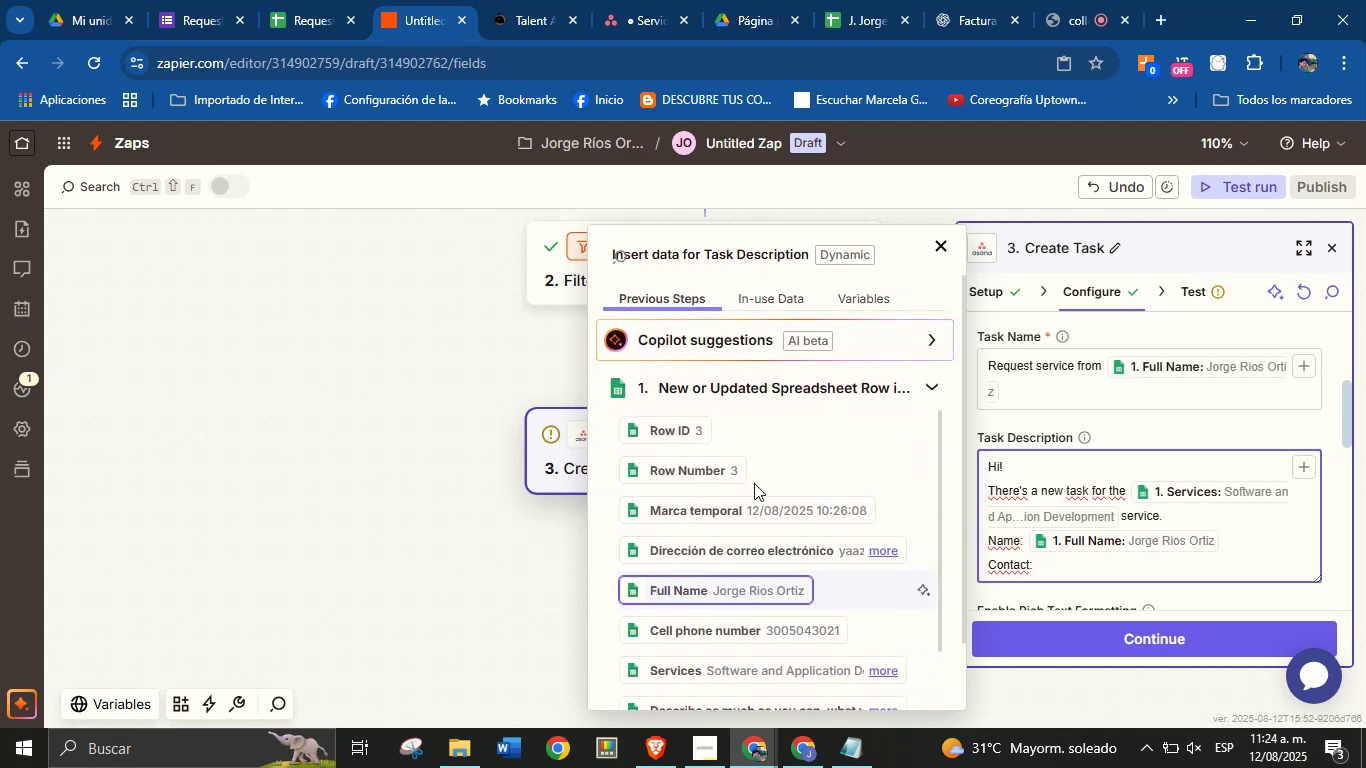 
scroll: coordinate [757, 480], scroll_direction: down, amount: 1.0
 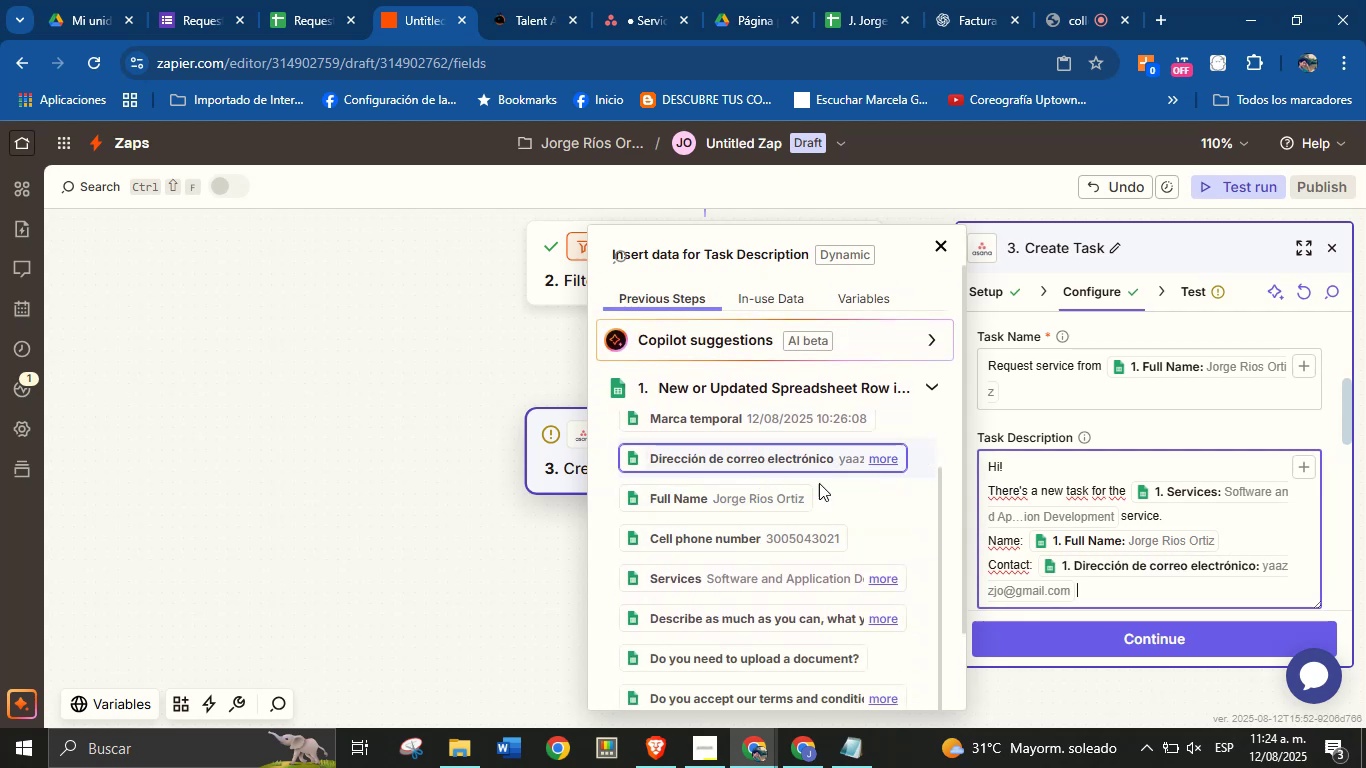 
key(Enter)
 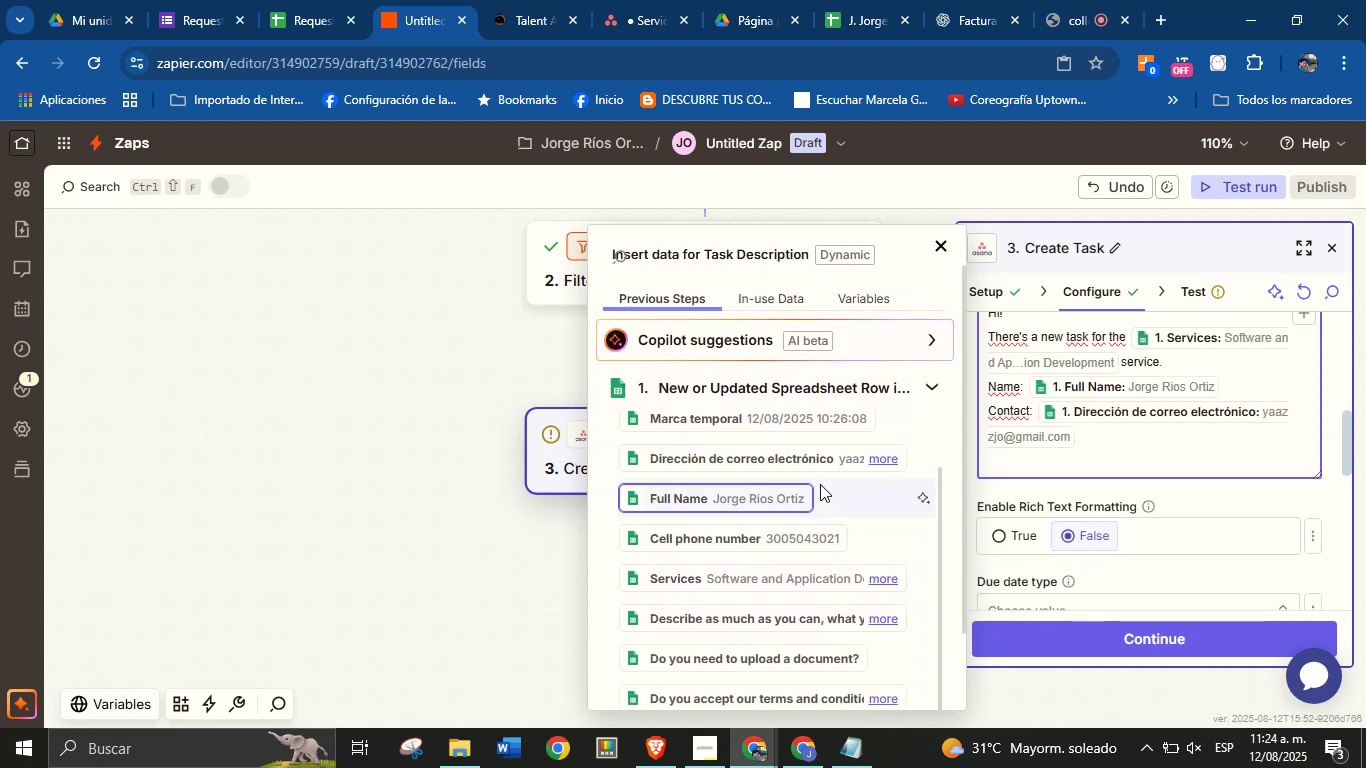 
type(Description> )
 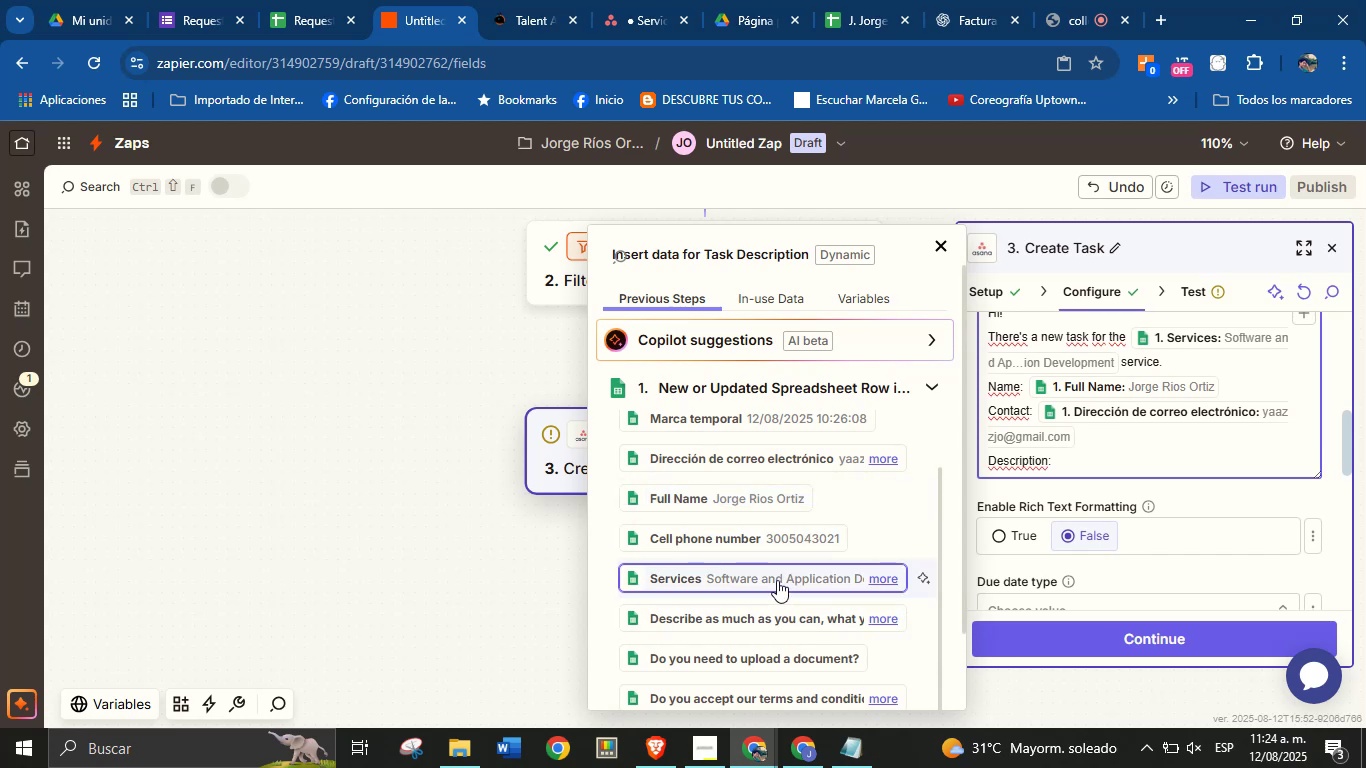 
wait(6.69)
 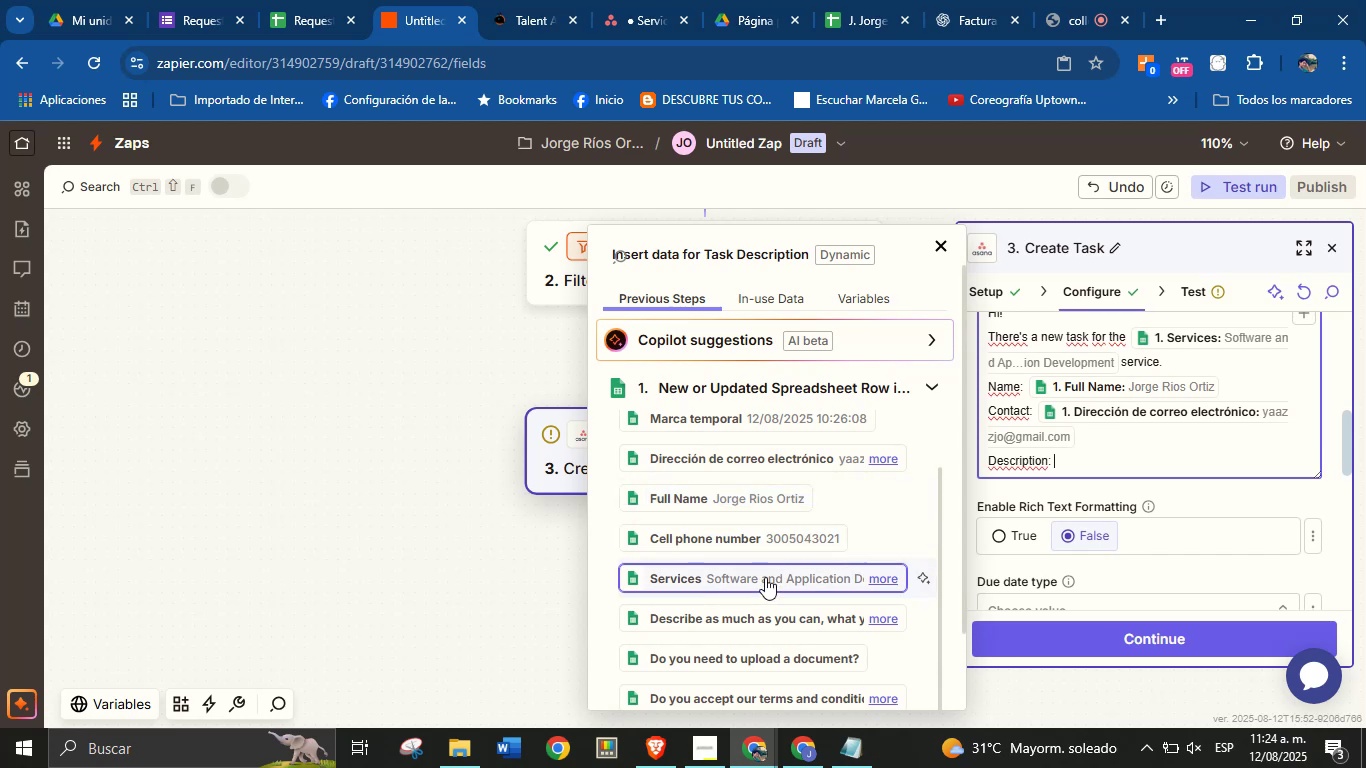 
scroll: coordinate [797, 536], scroll_direction: down, amount: 1.0
 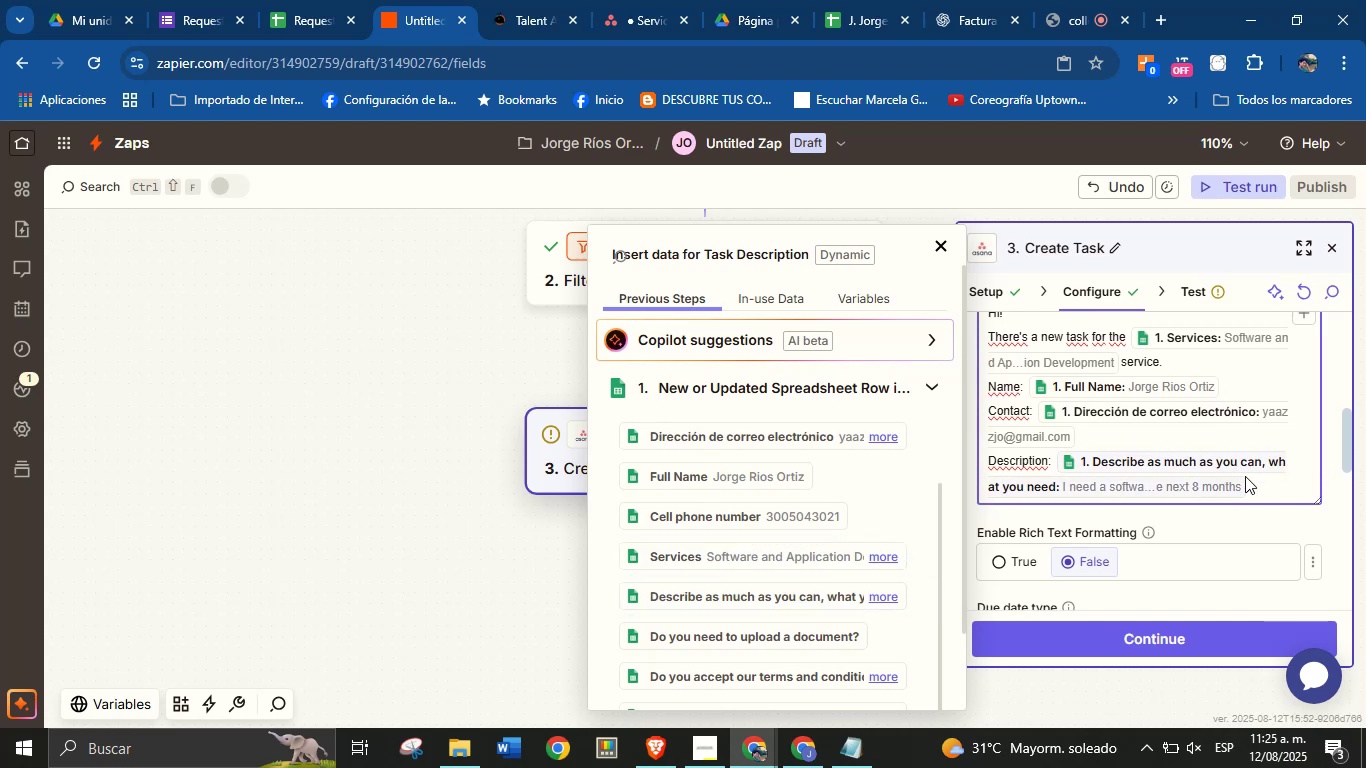 
key(Enter)
 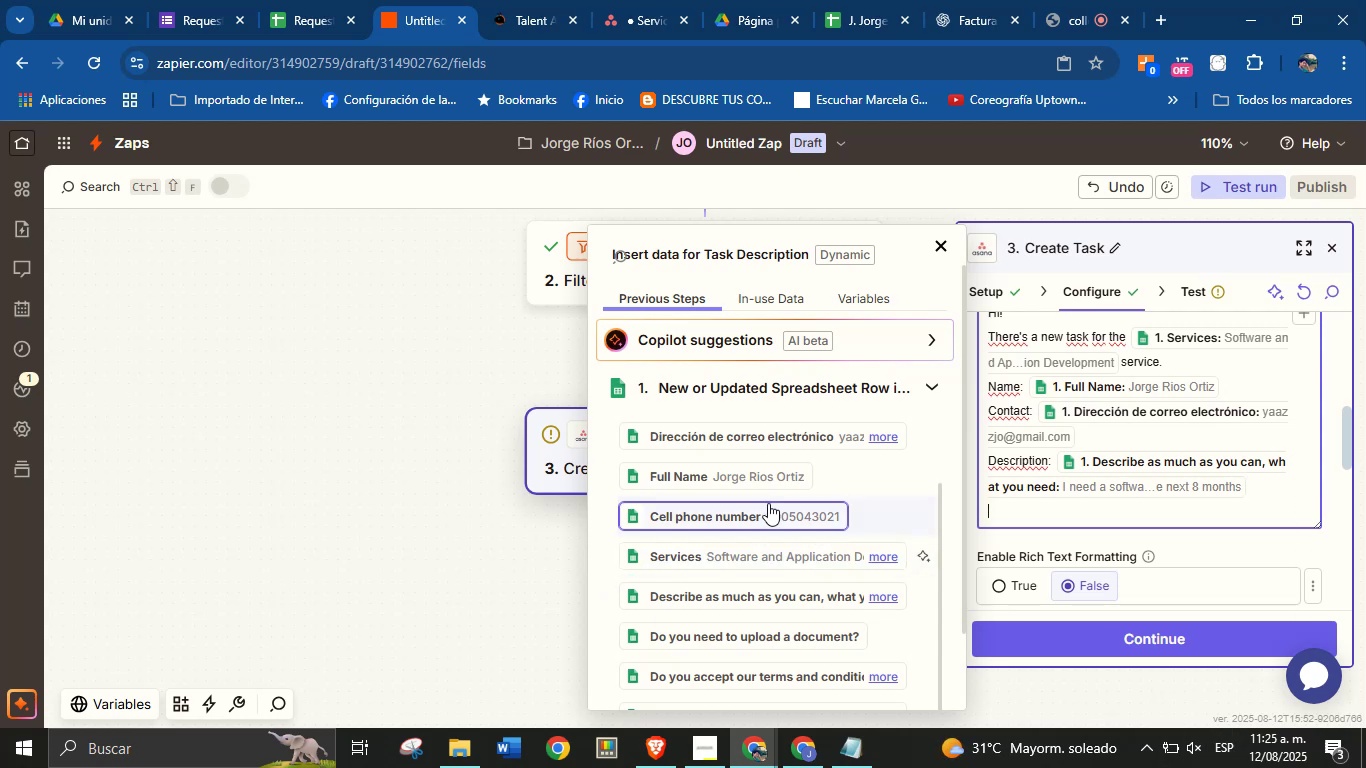 
wait(50.97)
 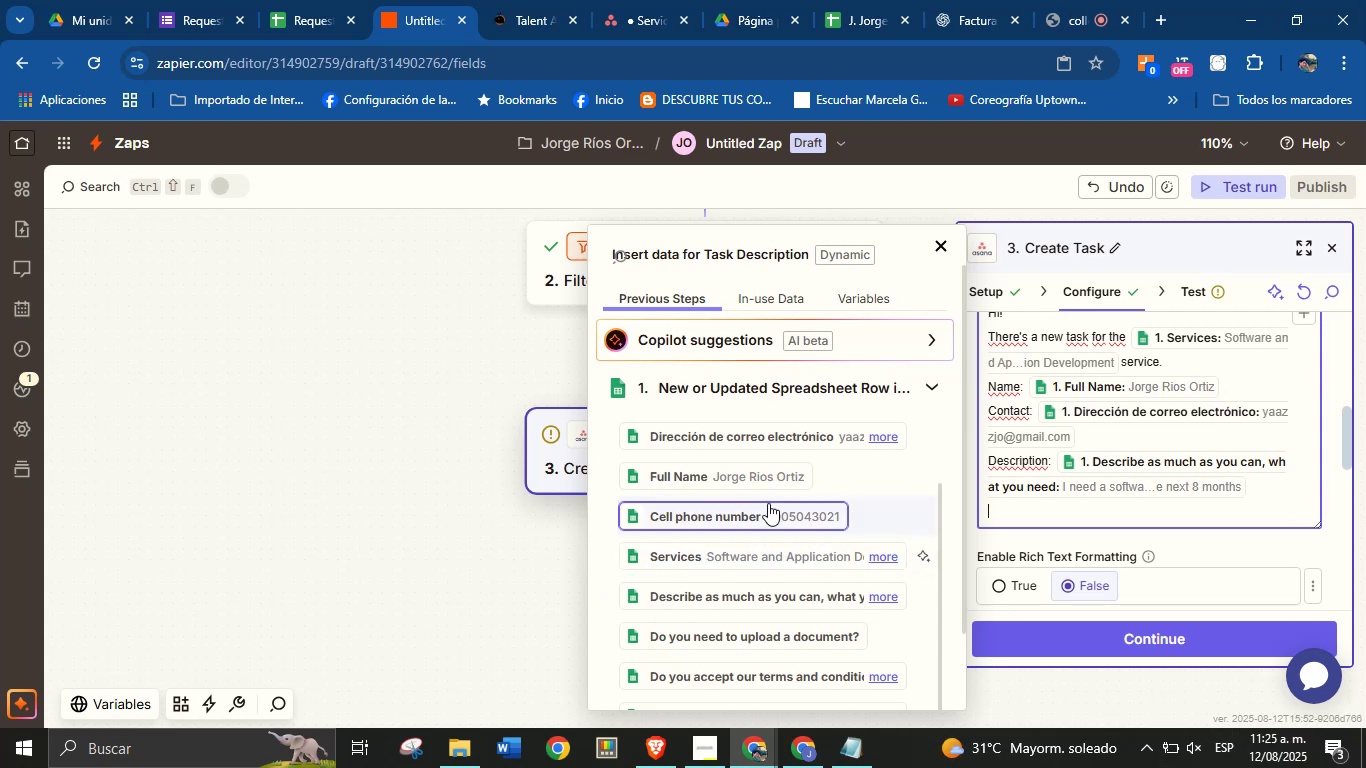 
scroll: coordinate [757, 599], scroll_direction: down, amount: 2.0
 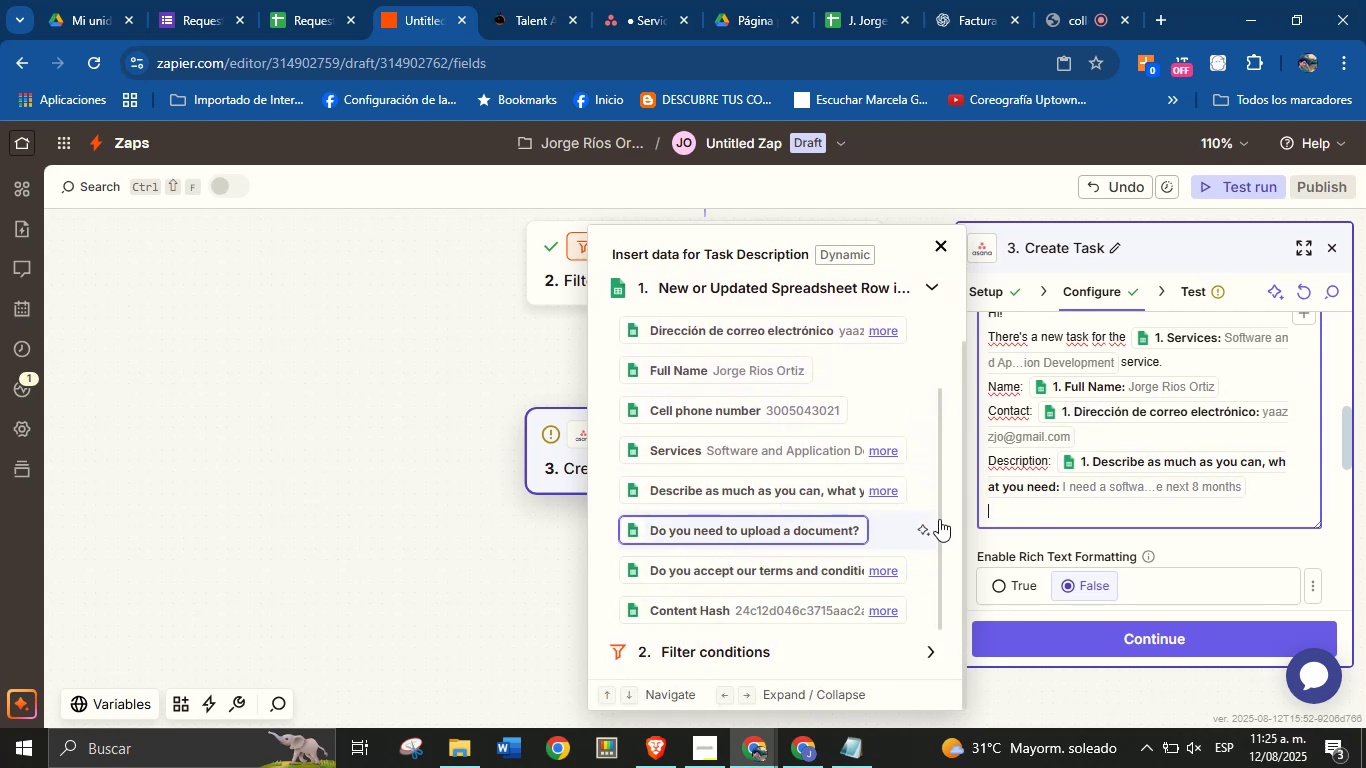 
type(d)
key(Backspace)
type(Document> )
 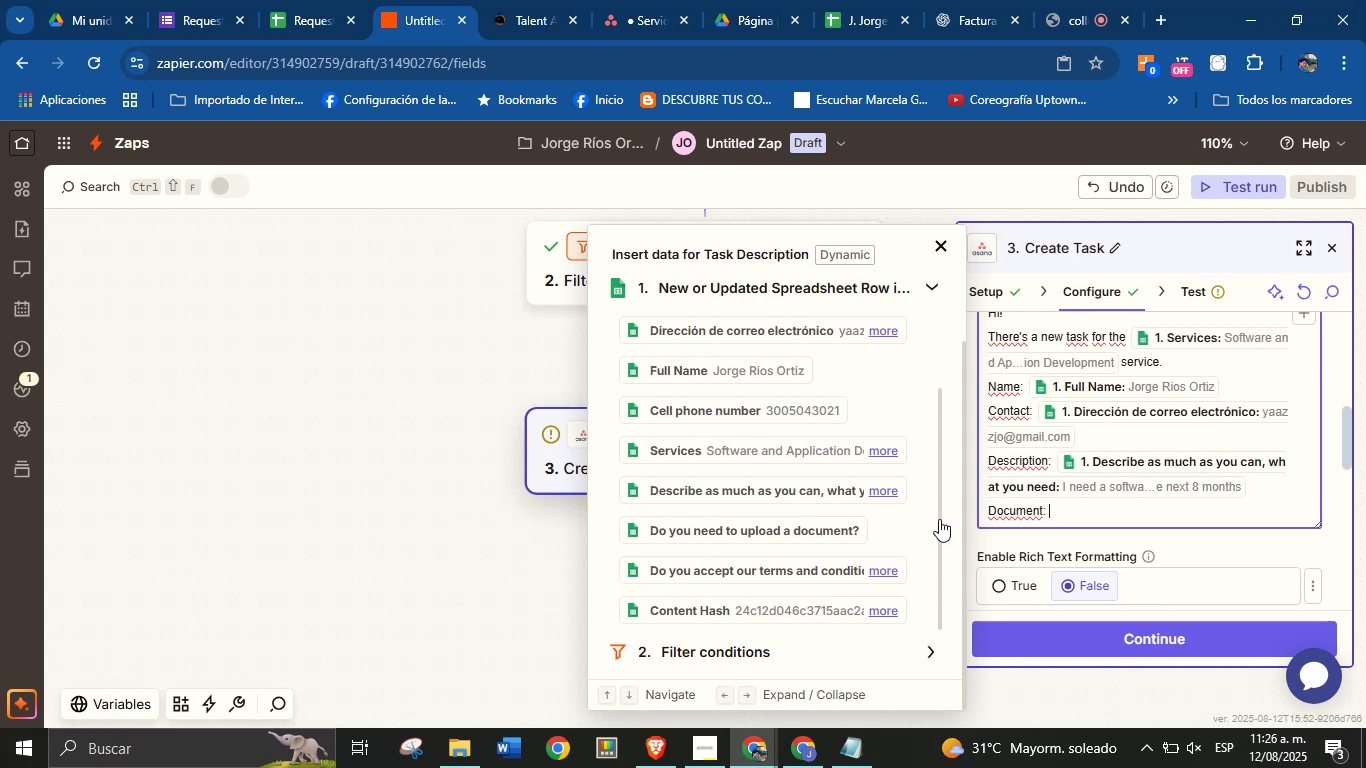 
left_click([778, 533])
 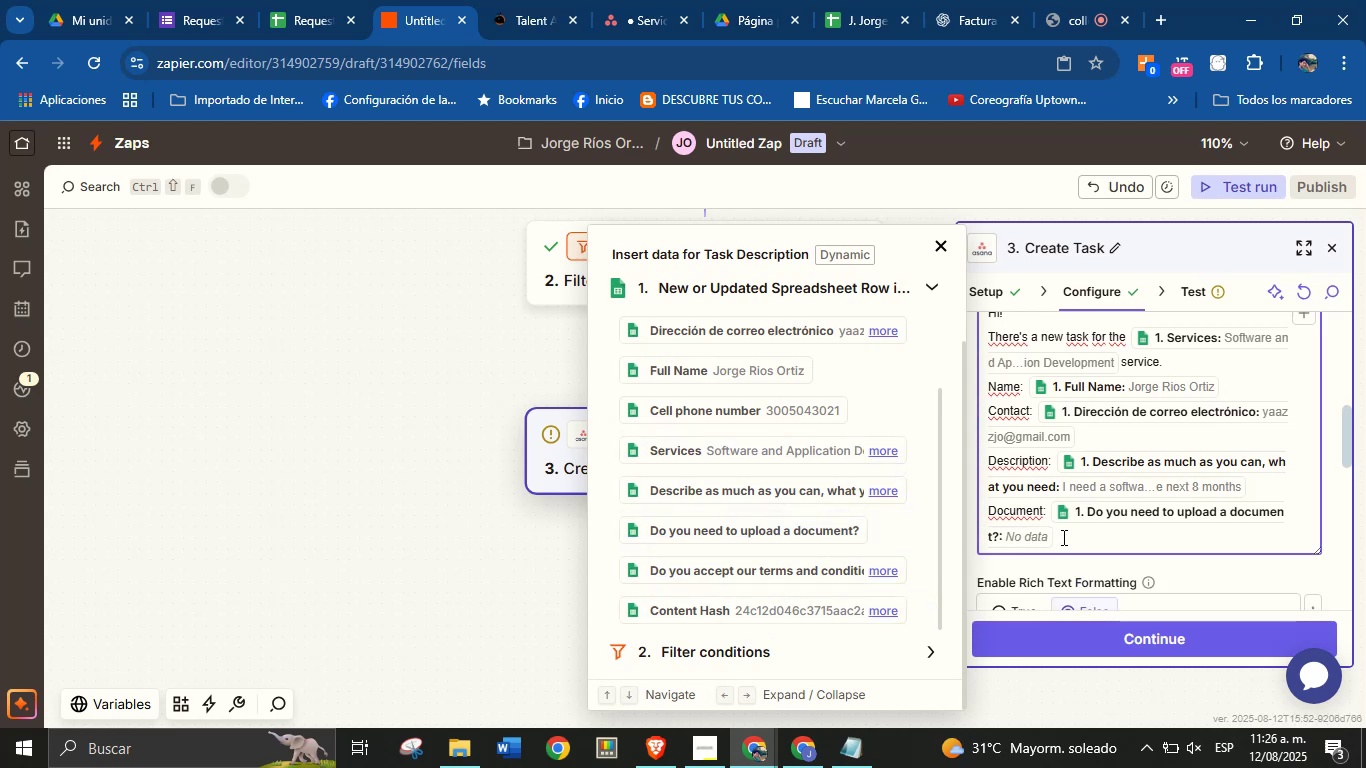 
left_click_drag(start_coordinate=[1073, 544], to_coordinate=[987, 416])
 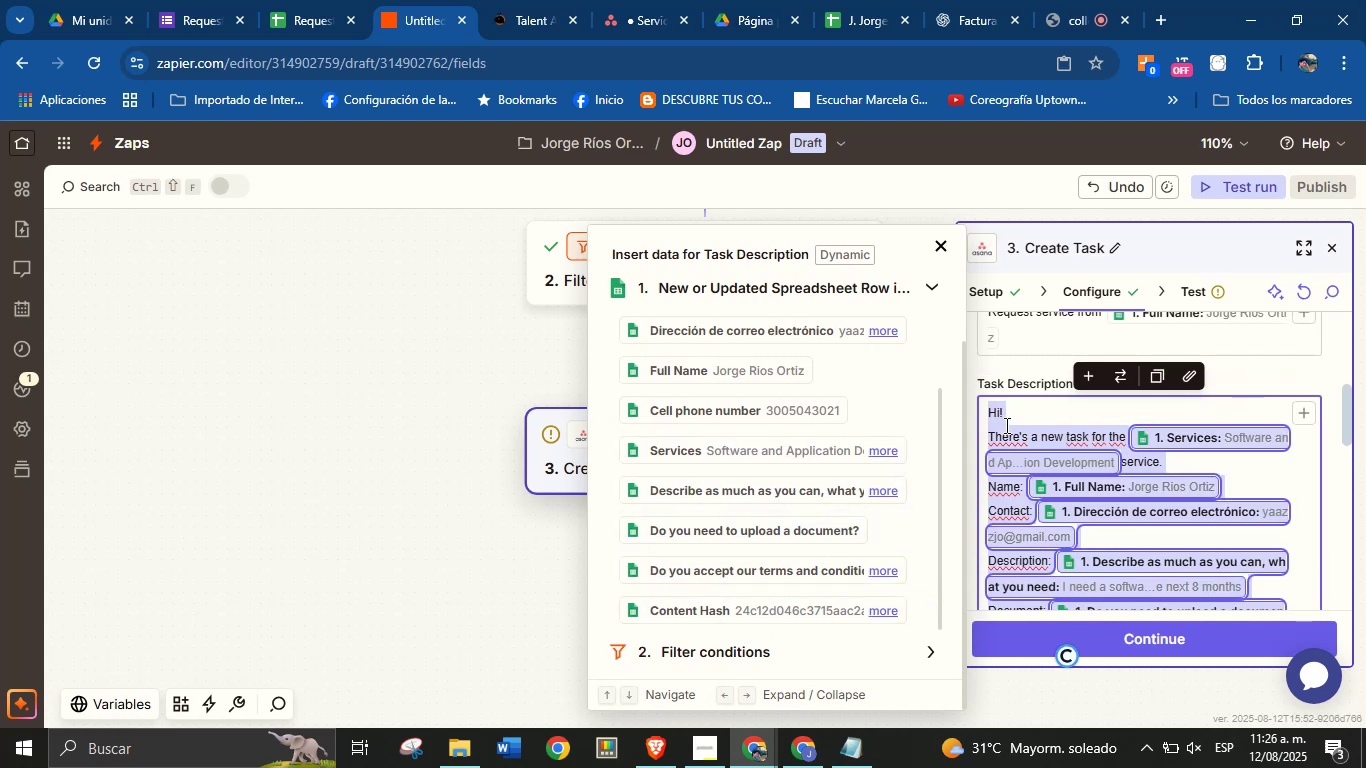 
scroll: coordinate [1028, 427], scroll_direction: up, amount: 1.0
 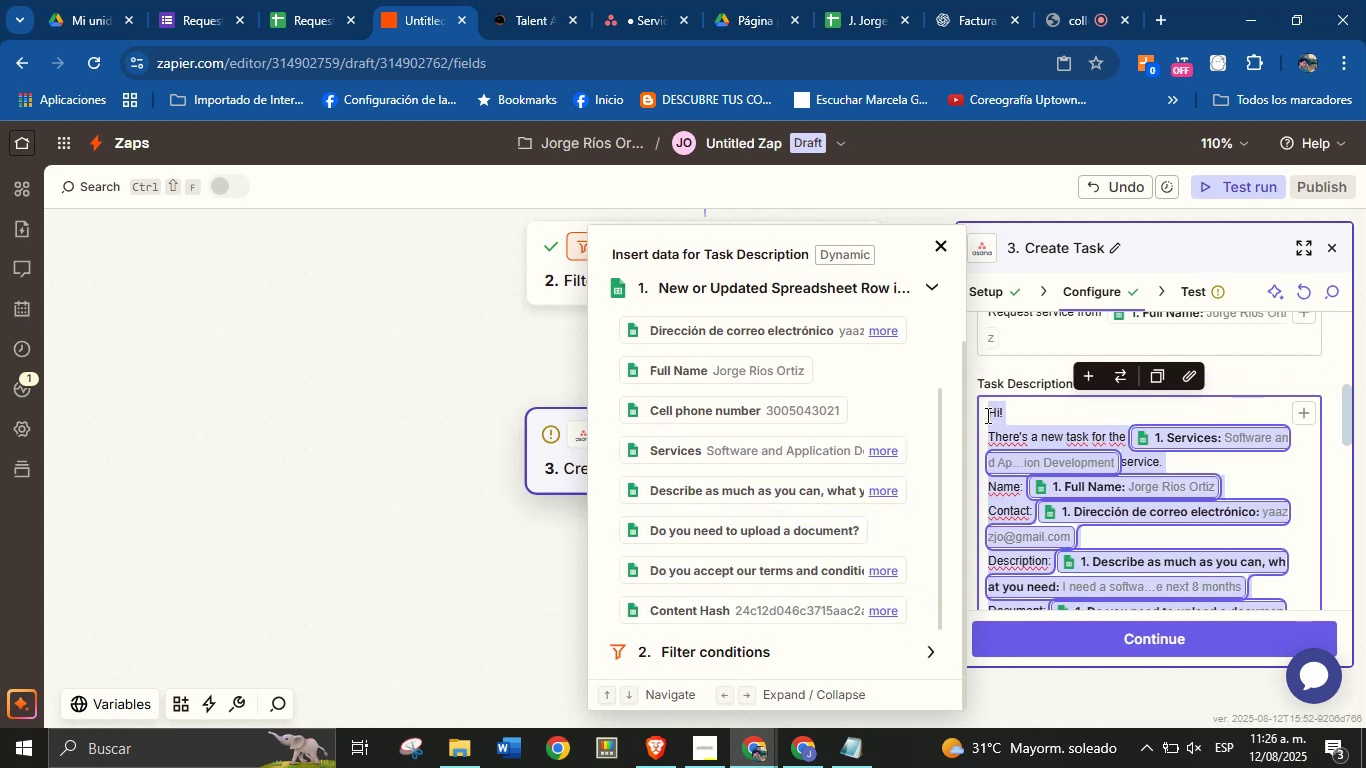 
key(Control+C)
 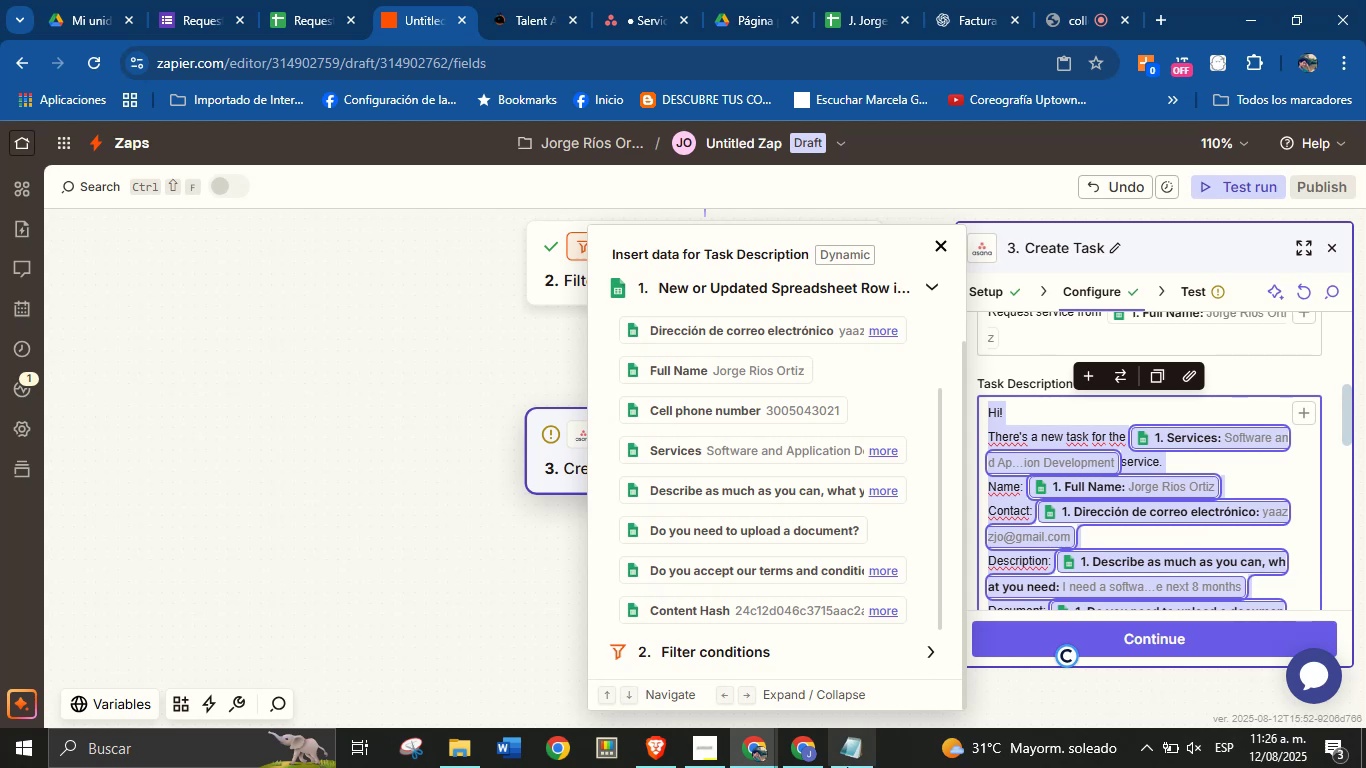 
left_click([846, 767])
 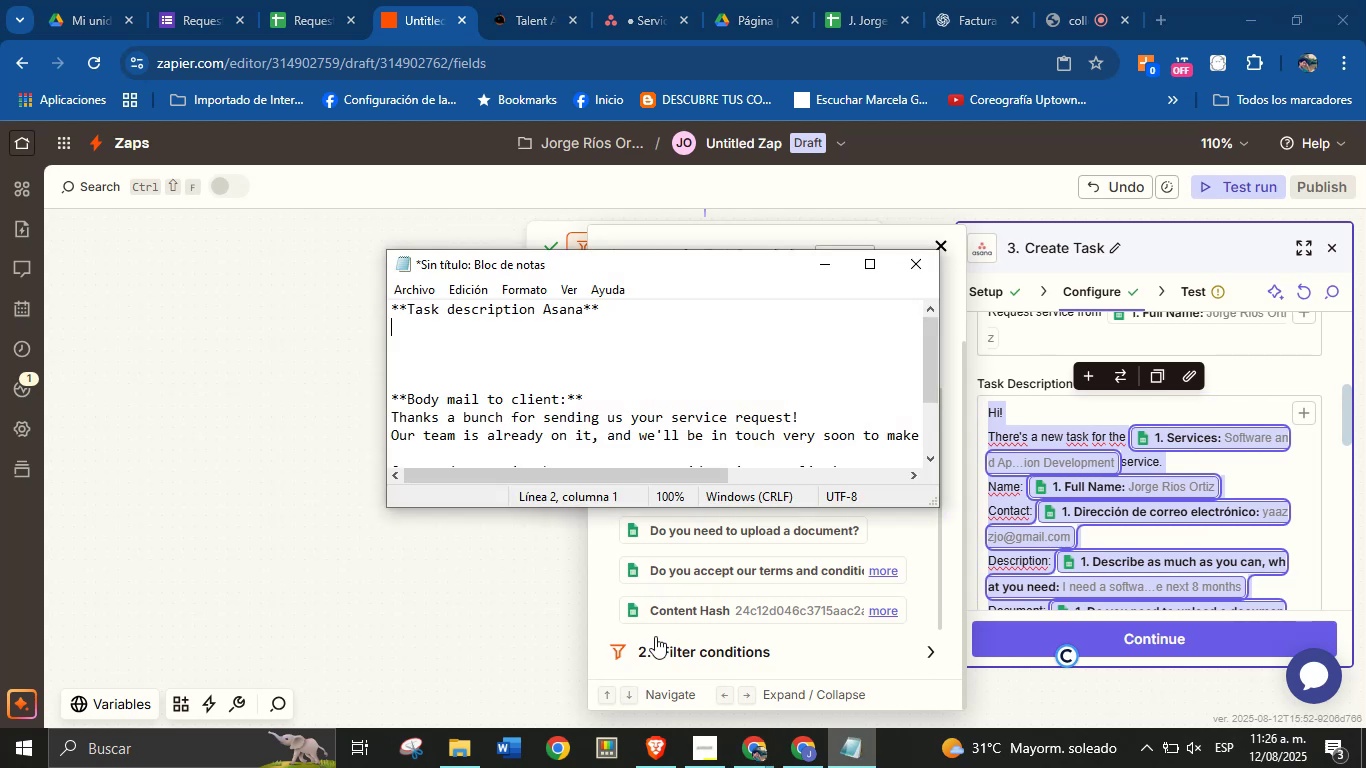 
key(Control+V)
 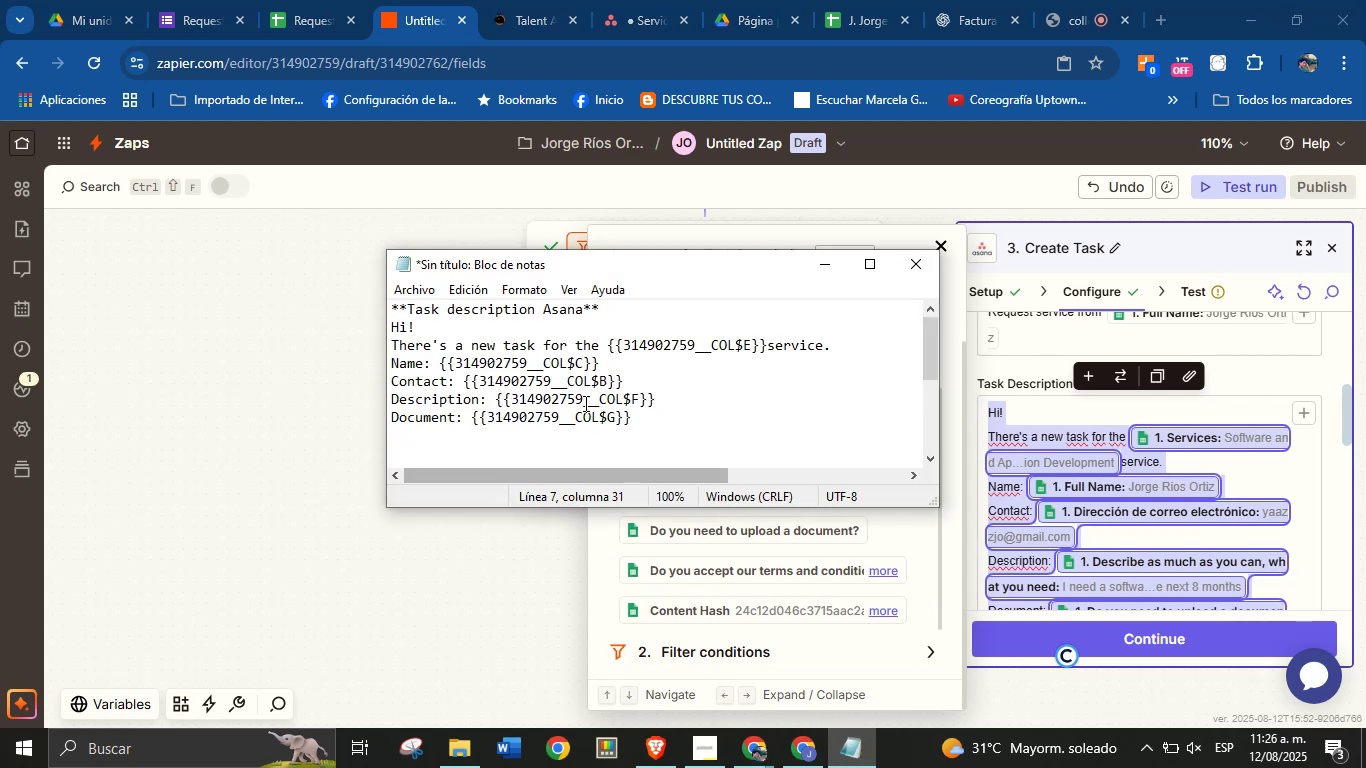 
scroll: coordinate [575, 398], scroll_direction: down, amount: 2.0
 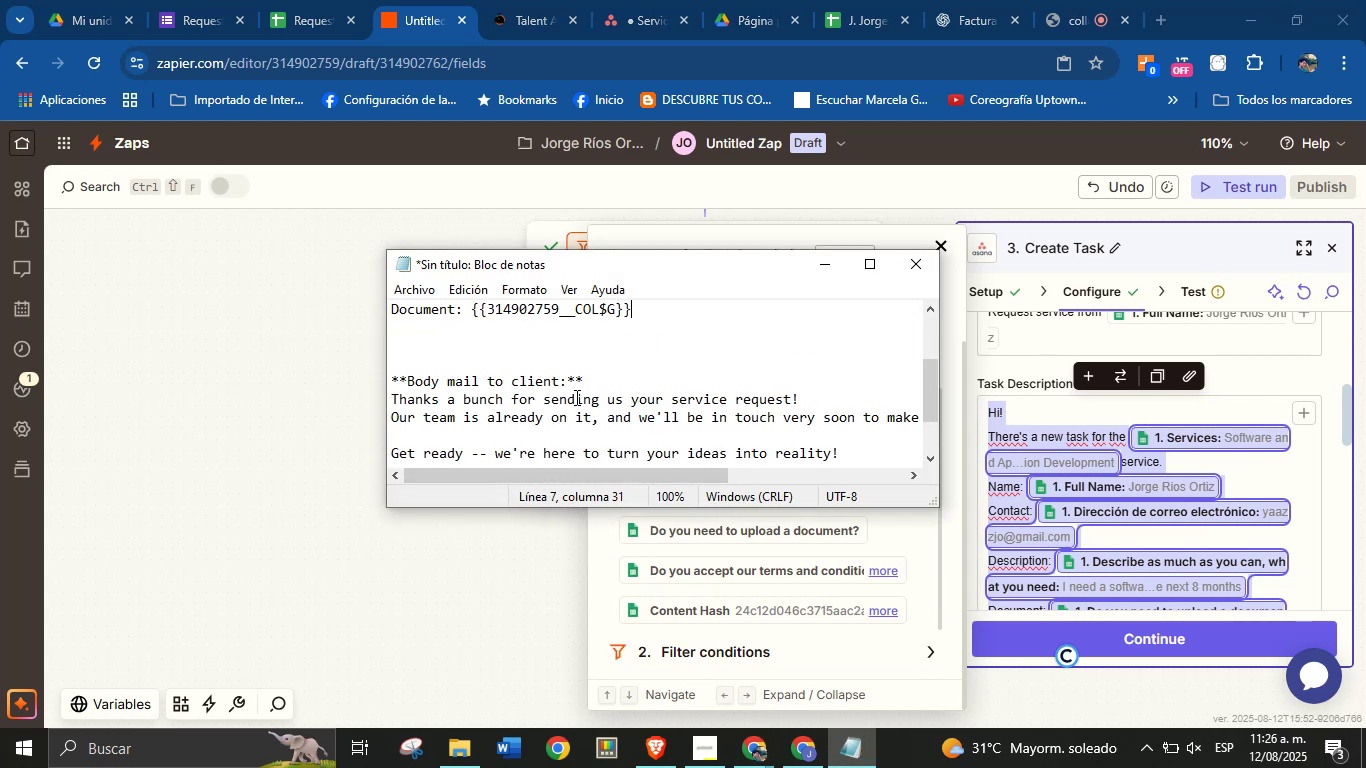 
scroll: coordinate [575, 397], scroll_direction: up, amount: 7.0
 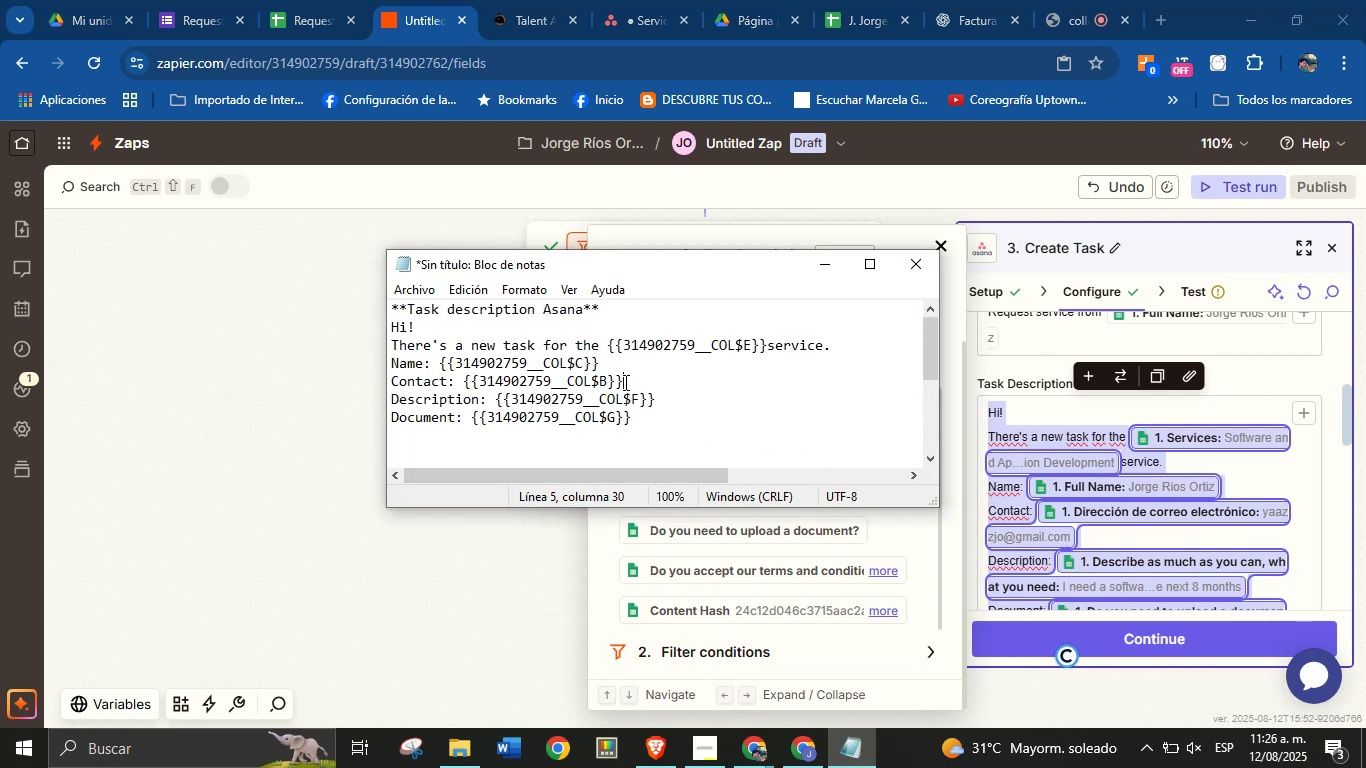 
double_click([633, 360])
 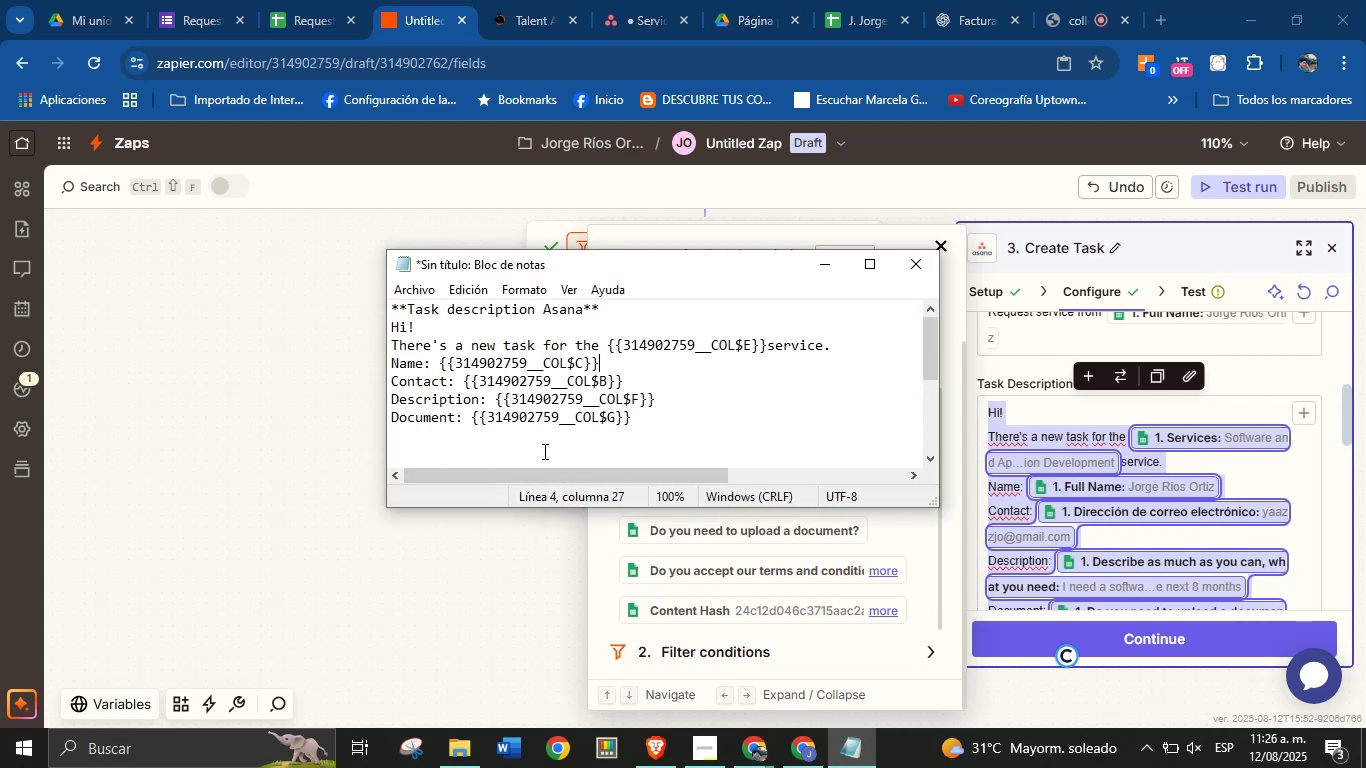 
left_click([543, 442])
 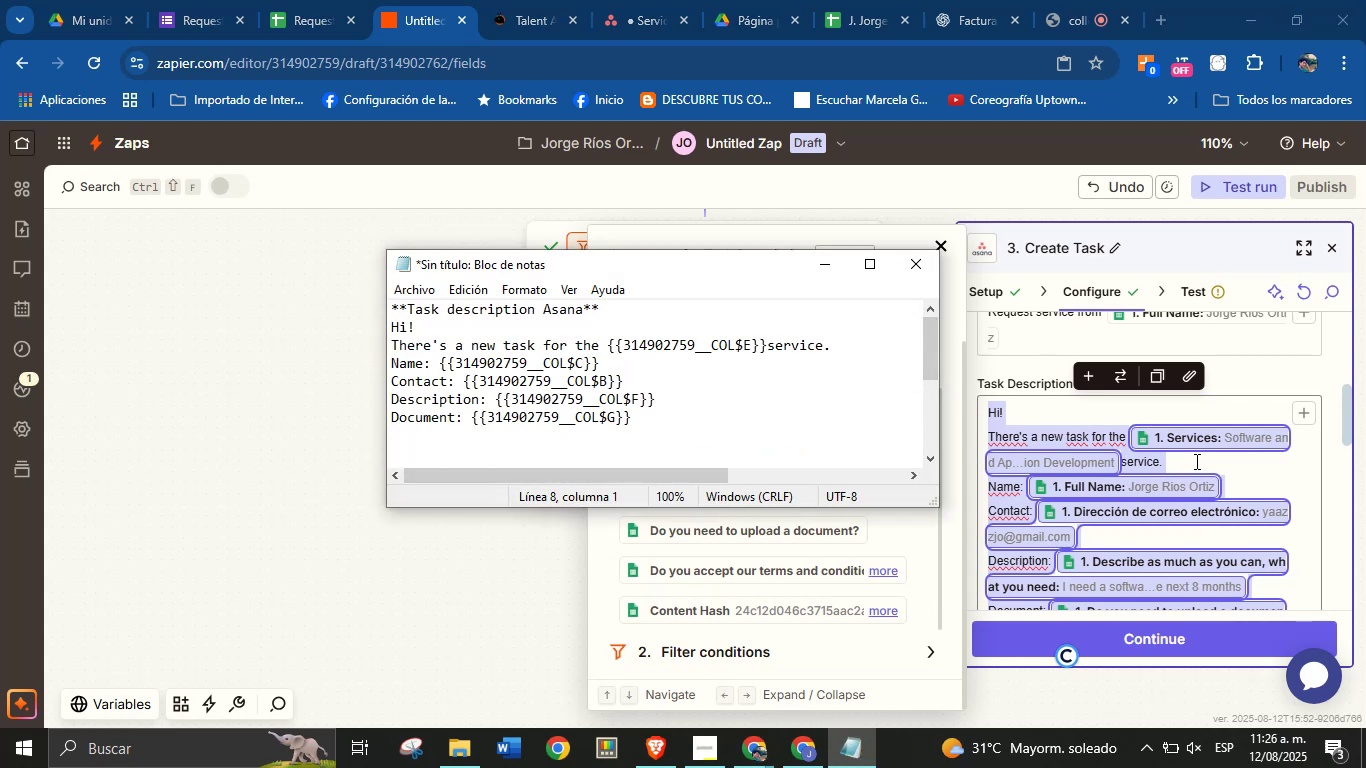 
double_click([1197, 463])
 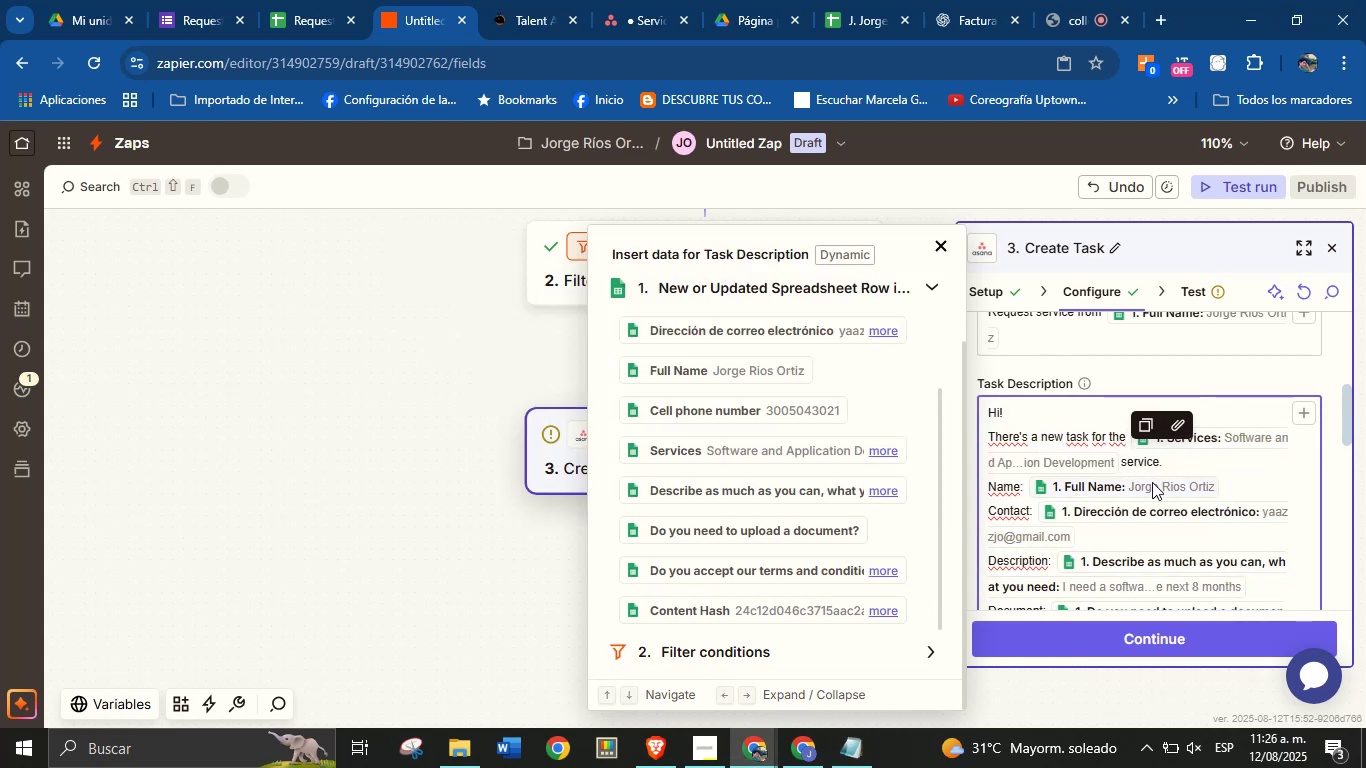 
scroll: coordinate [1132, 525], scroll_direction: down, amount: 8.0
 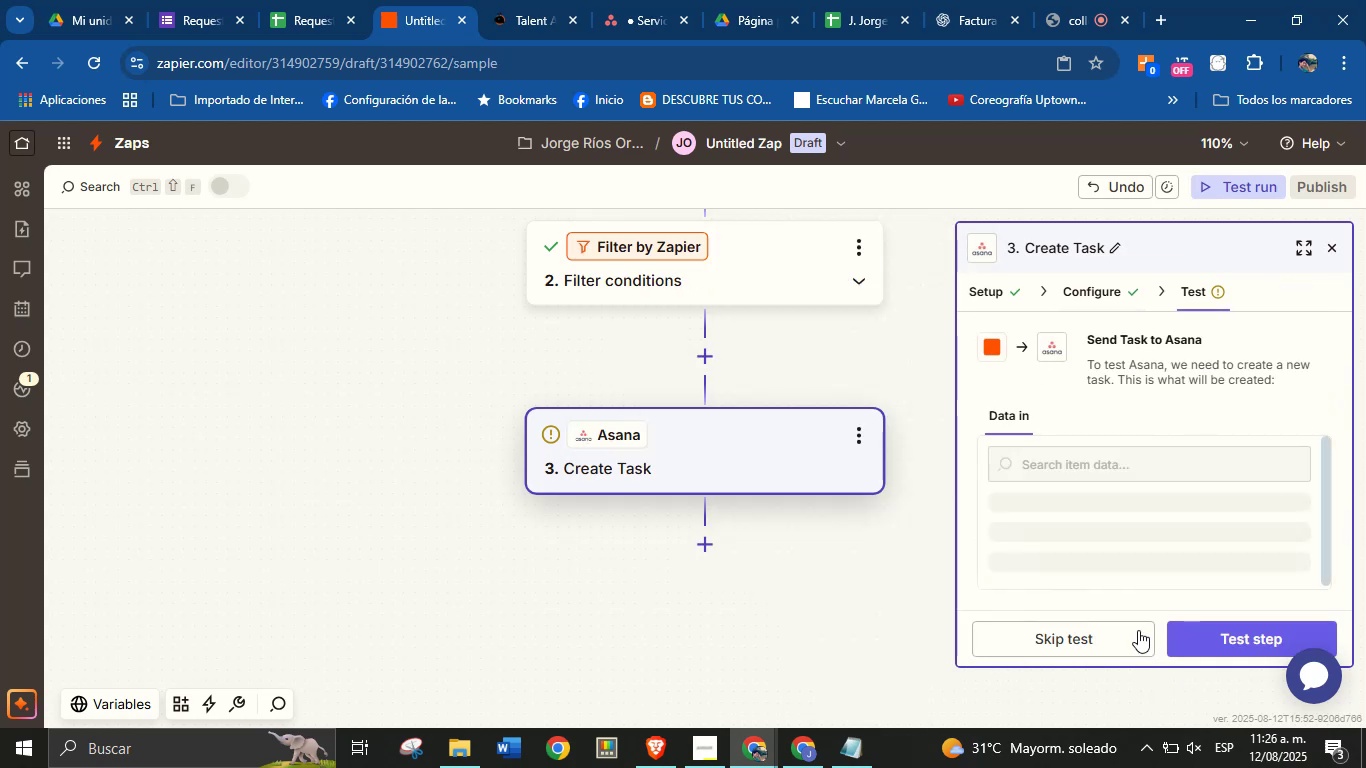 
scroll: coordinate [1129, 437], scroll_direction: none, amount: 0.0
 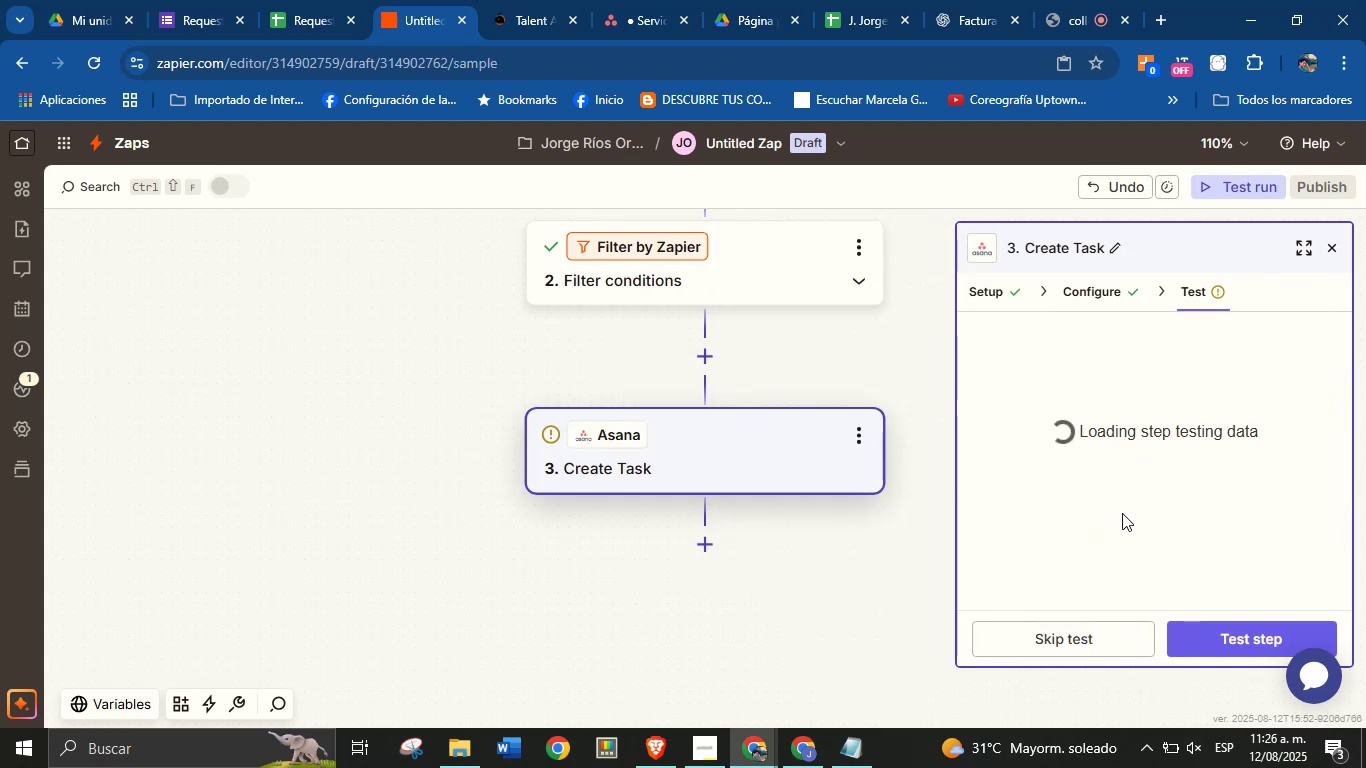 
scroll: coordinate [1137, 505], scroll_direction: down, amount: 3.0
 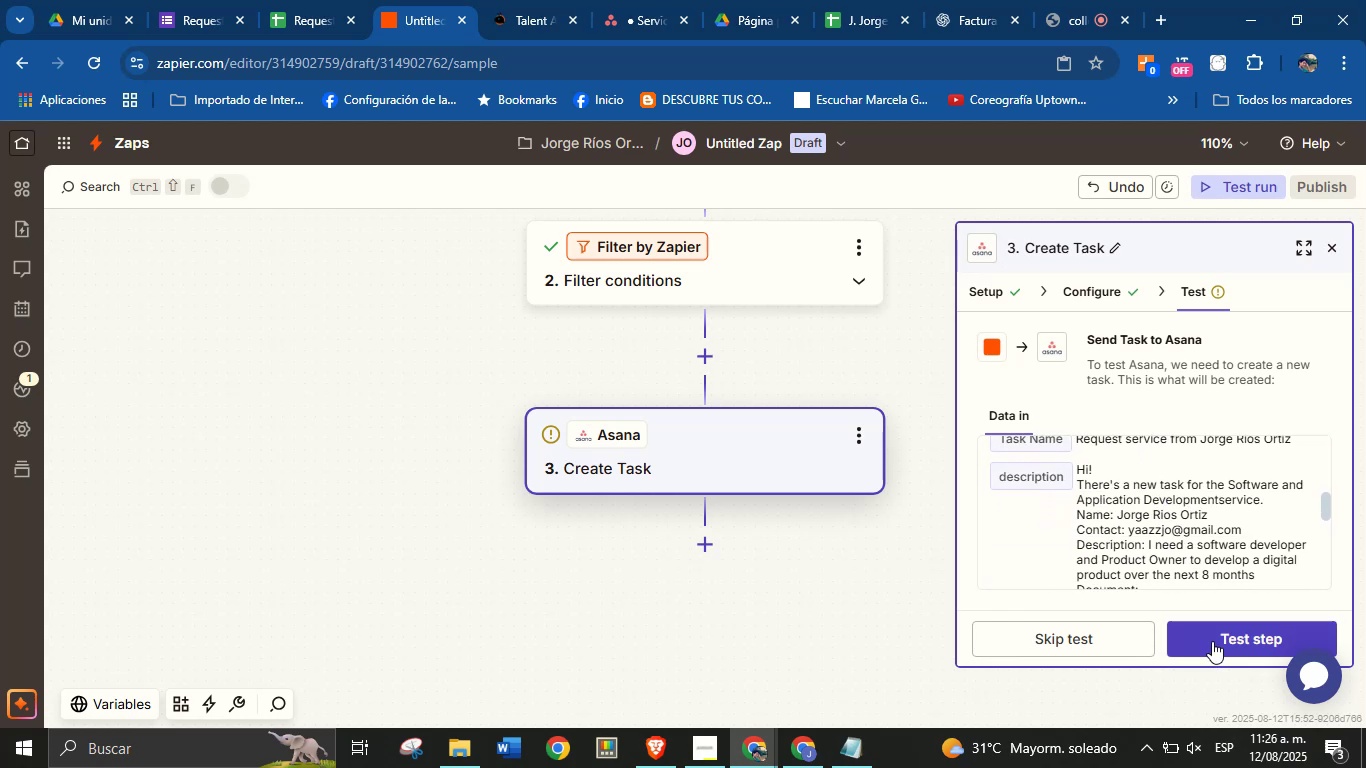 
left_click([1213, 647])
 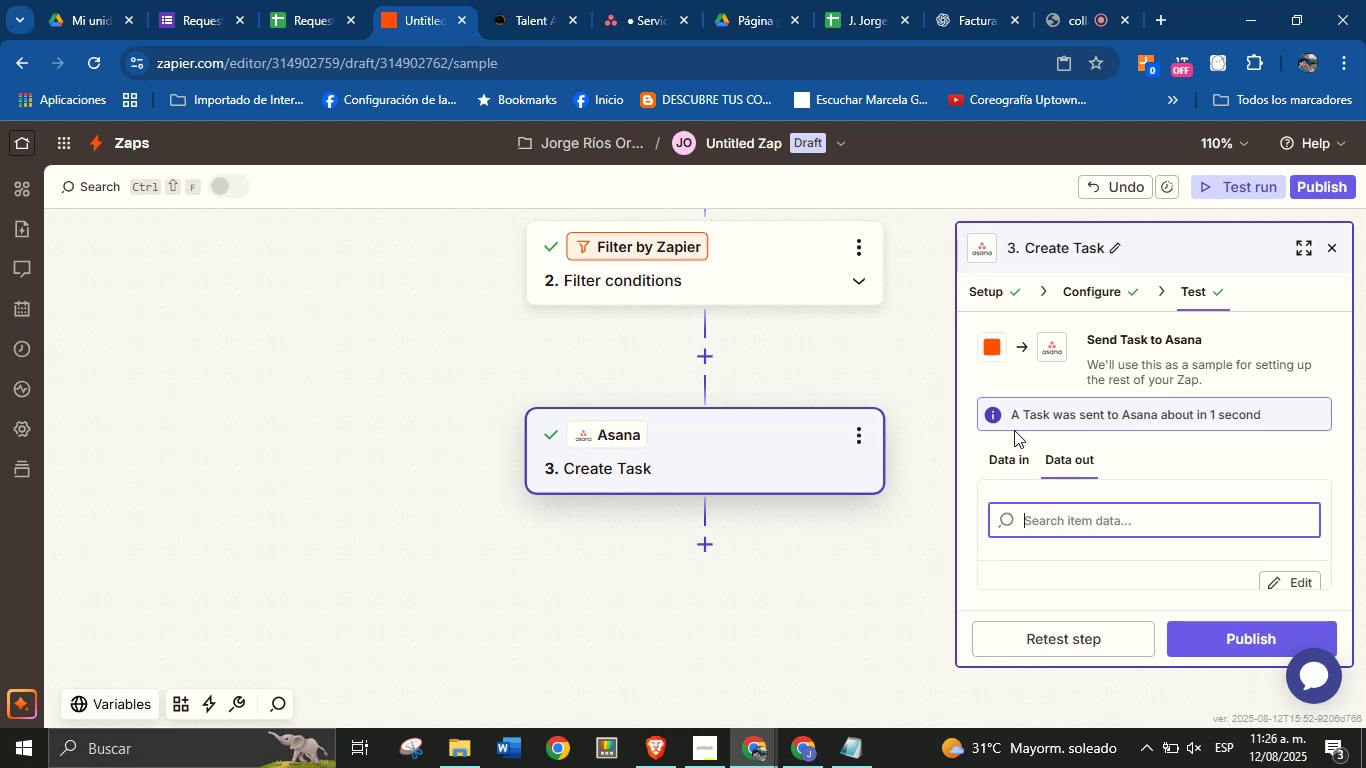 
wait(12.9)
 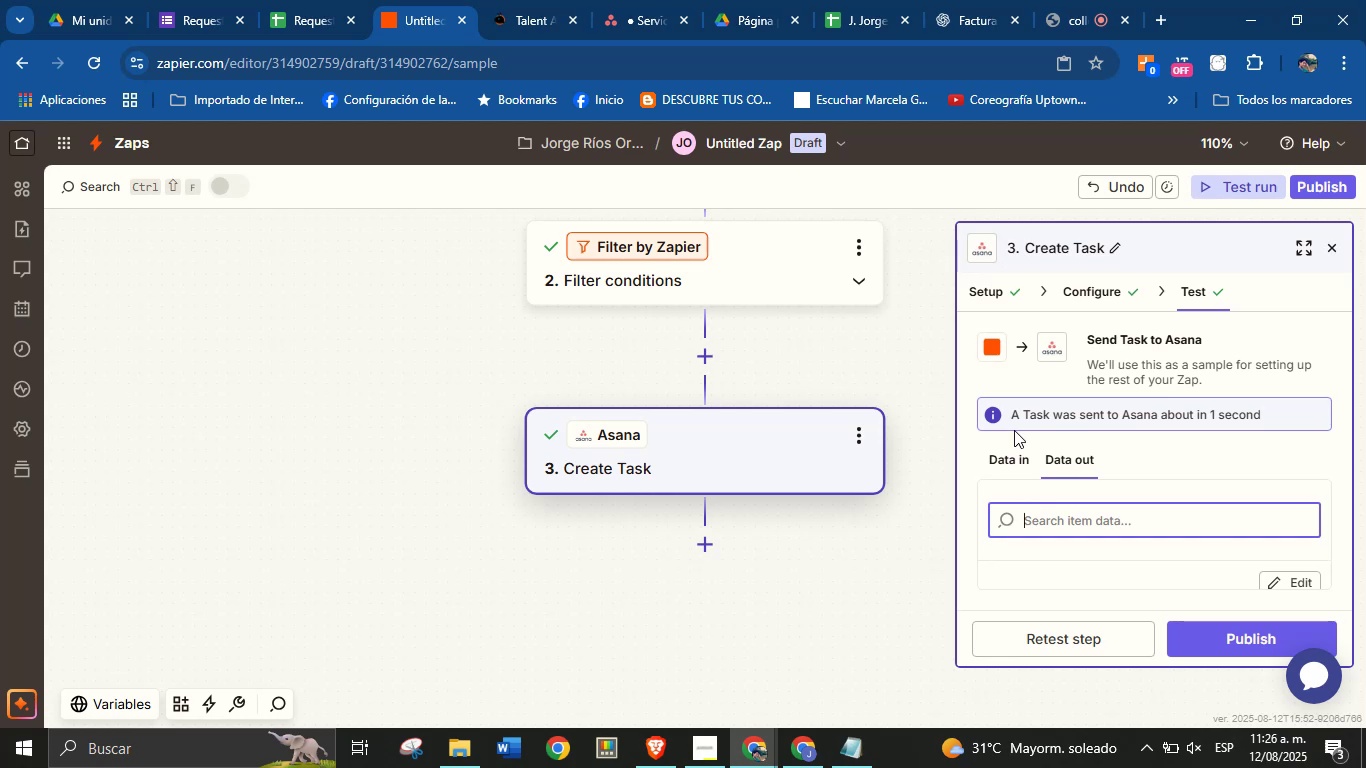 
scroll: coordinate [1108, 473], scroll_direction: down, amount: 4.0
 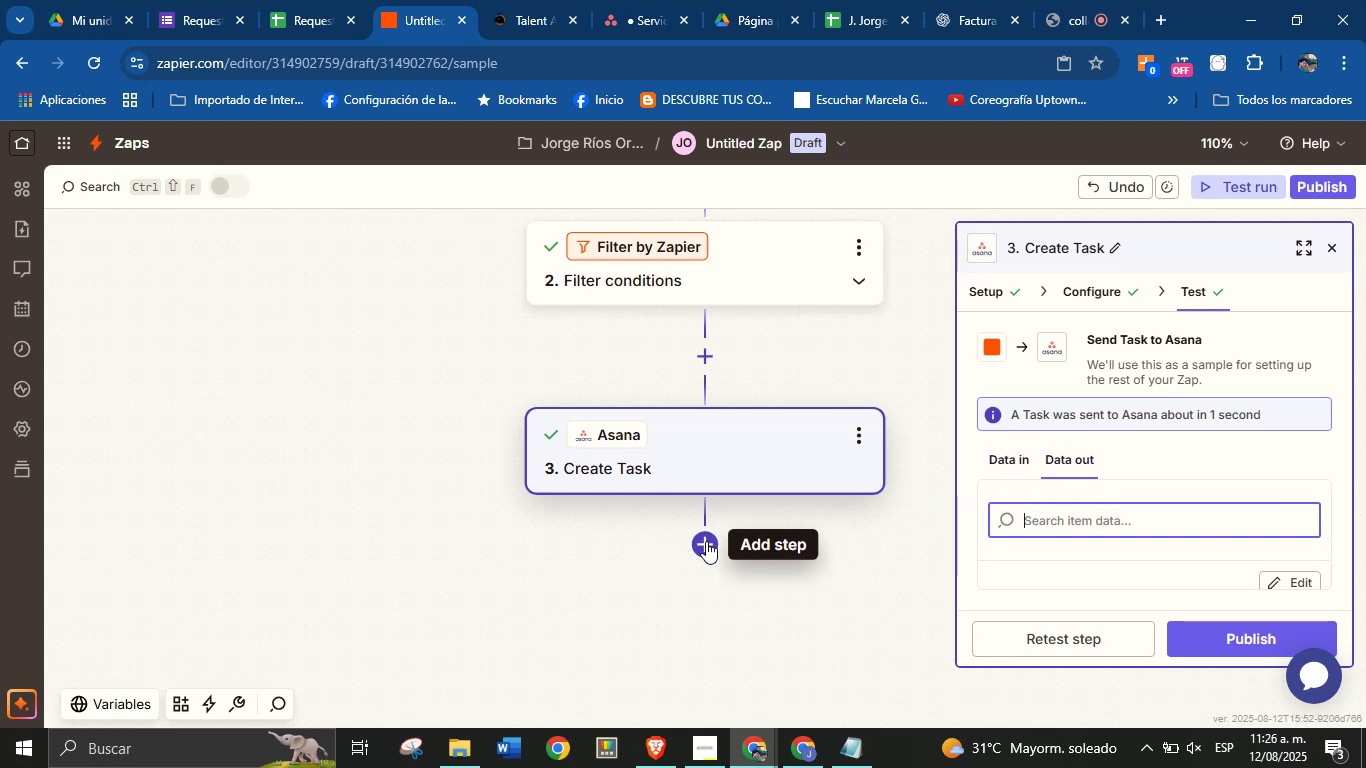 
left_click([706, 541])
 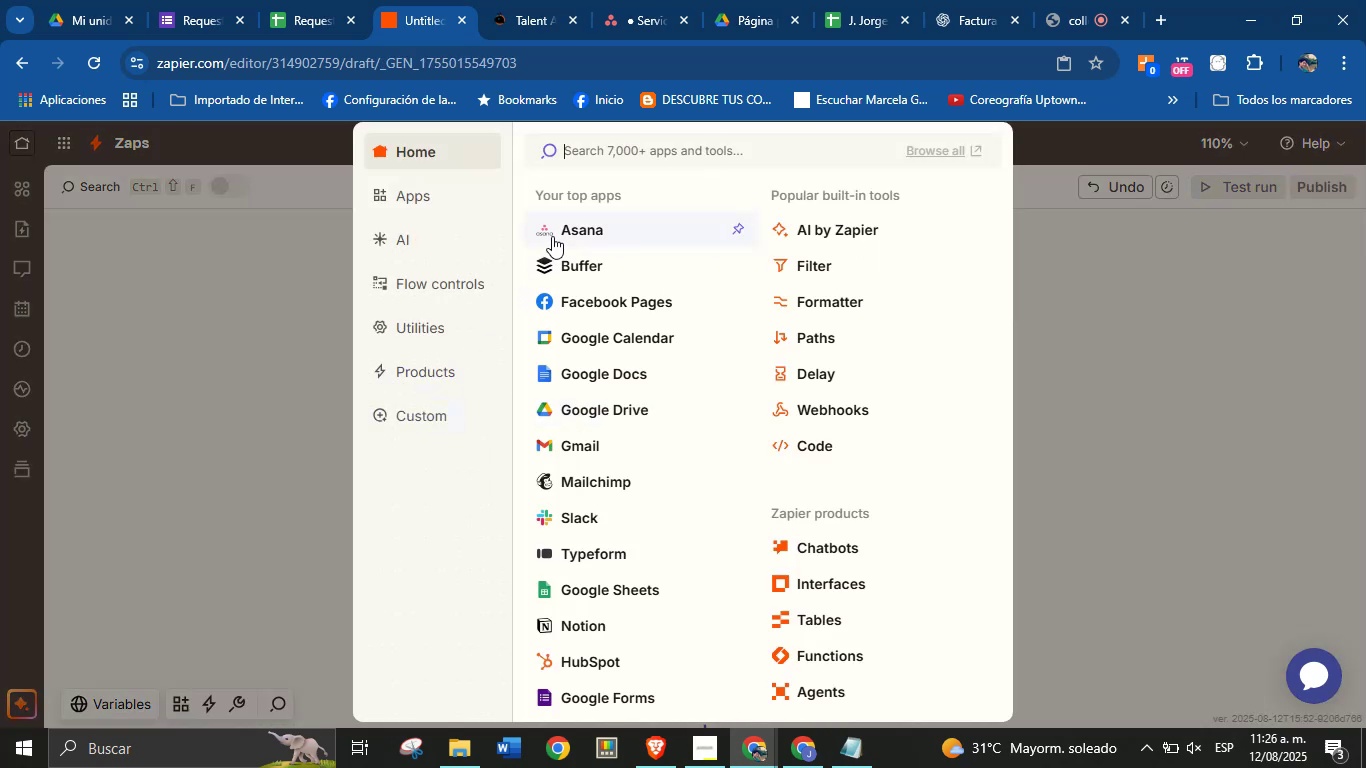 
left_click([587, 446])
 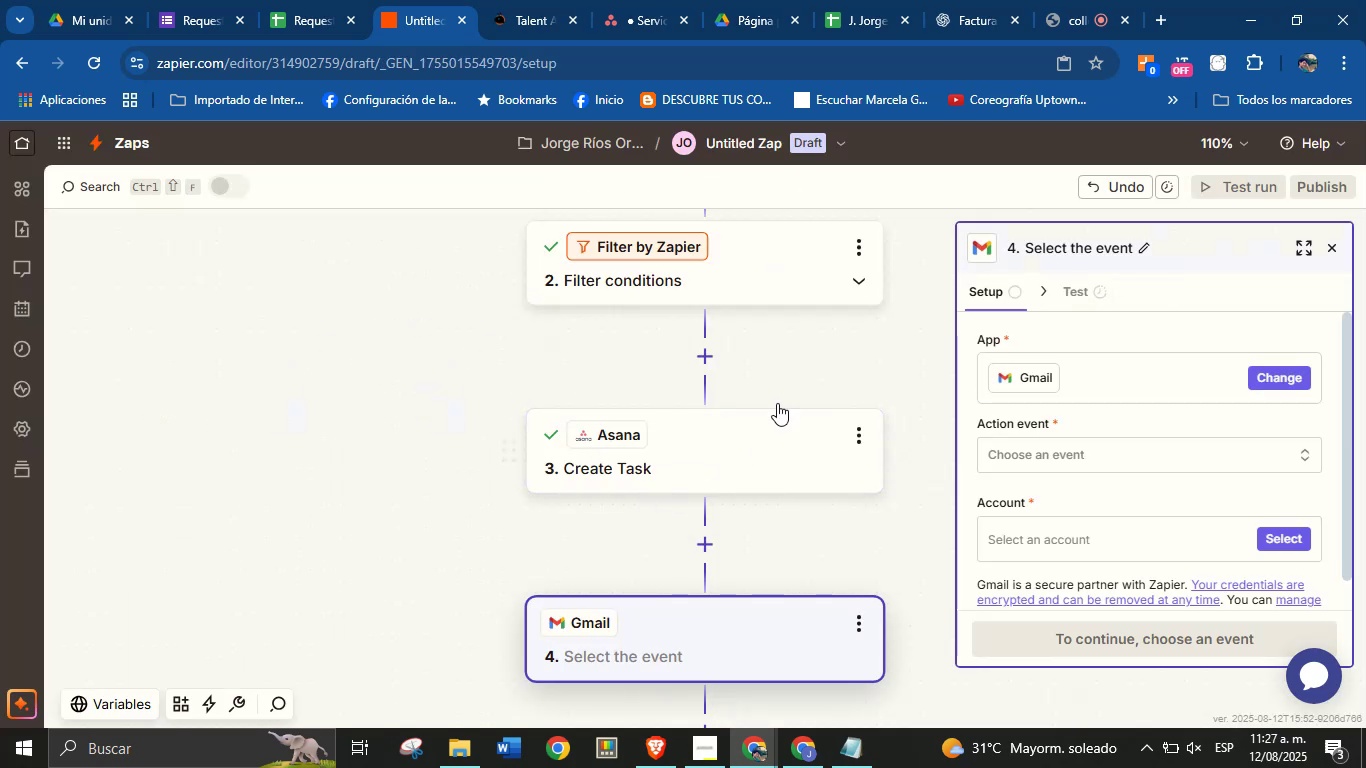 
left_click([1060, 441])
 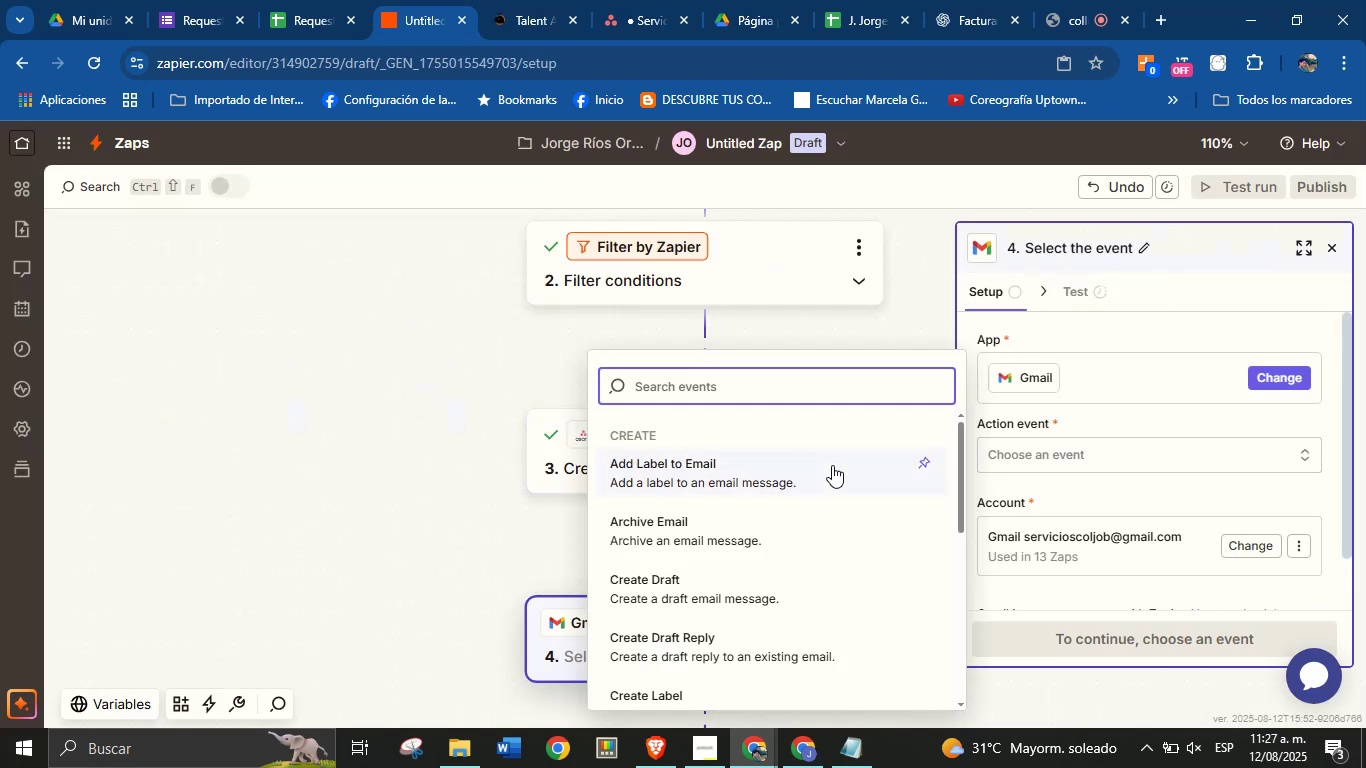 
type(send)
 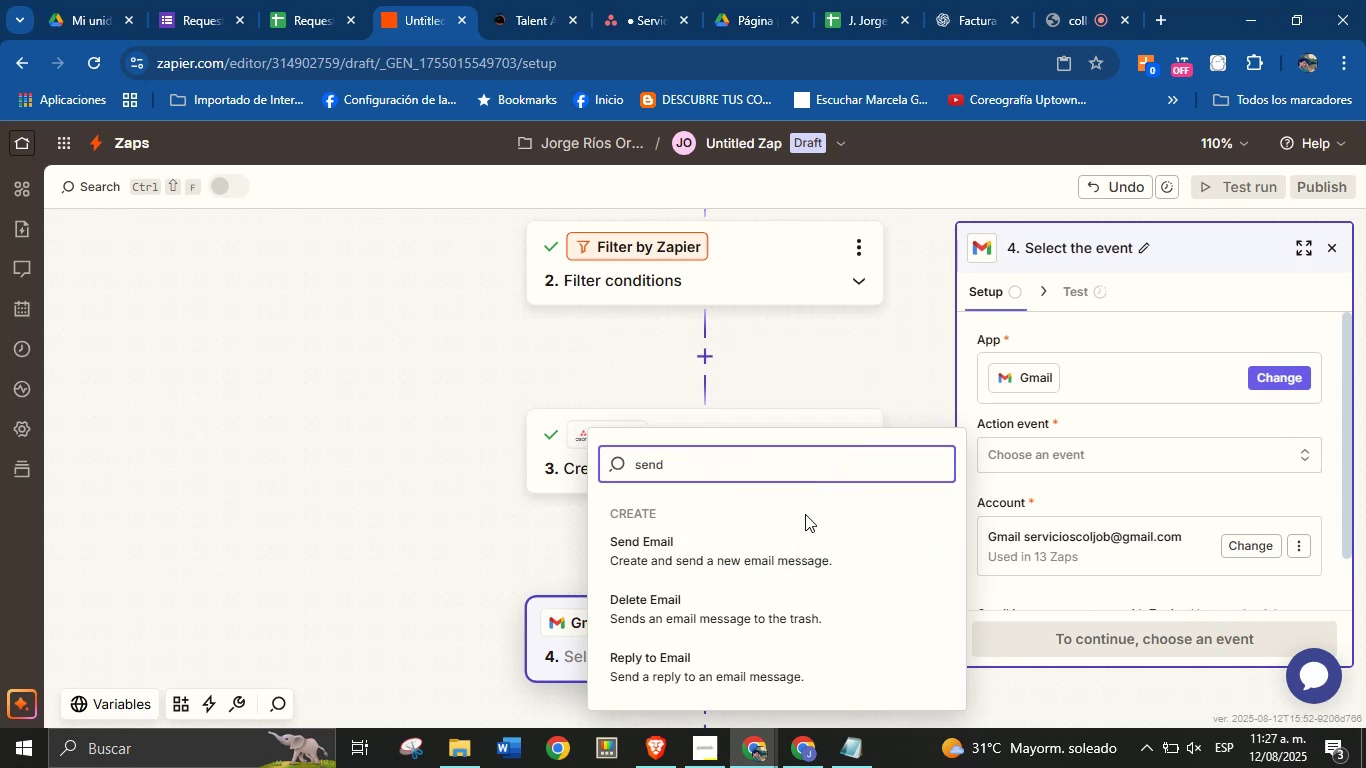 
left_click([788, 553])
 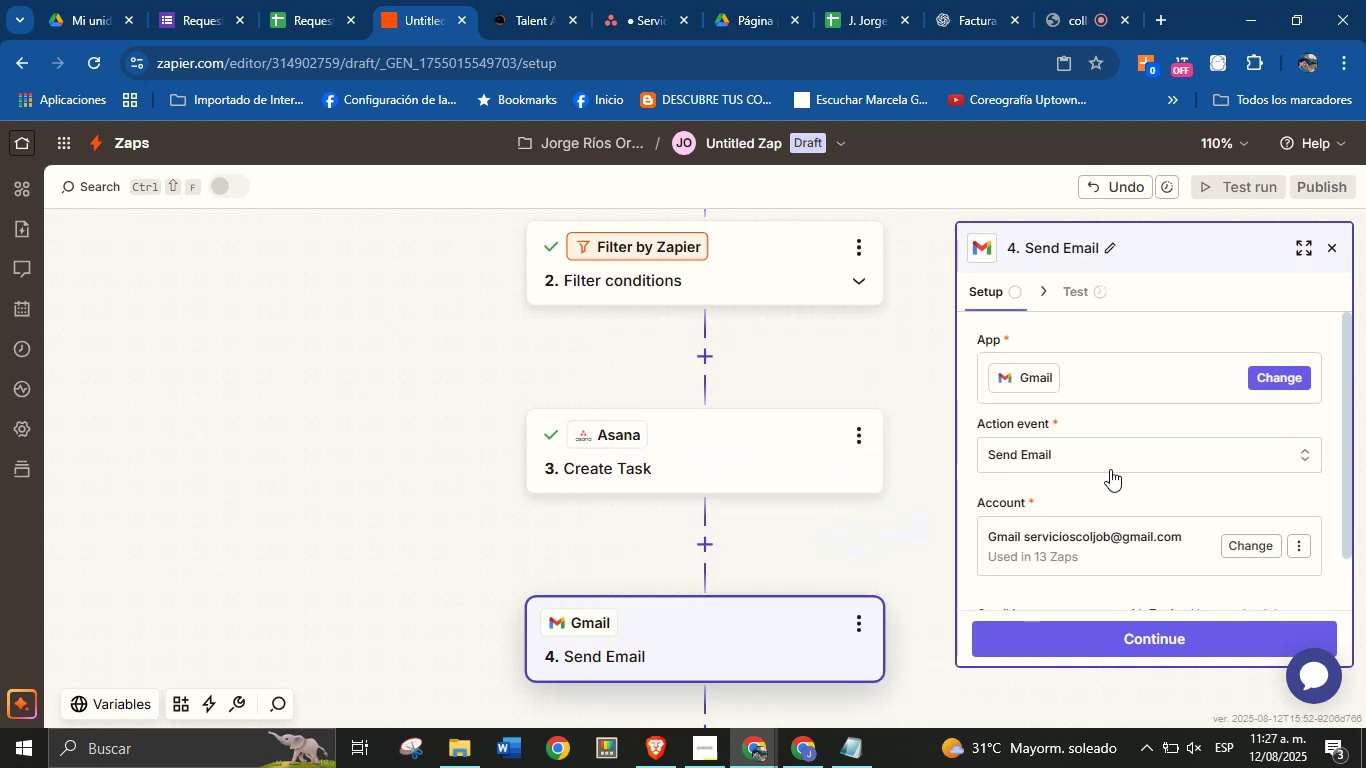 
scroll: coordinate [1112, 528], scroll_direction: down, amount: 2.0
 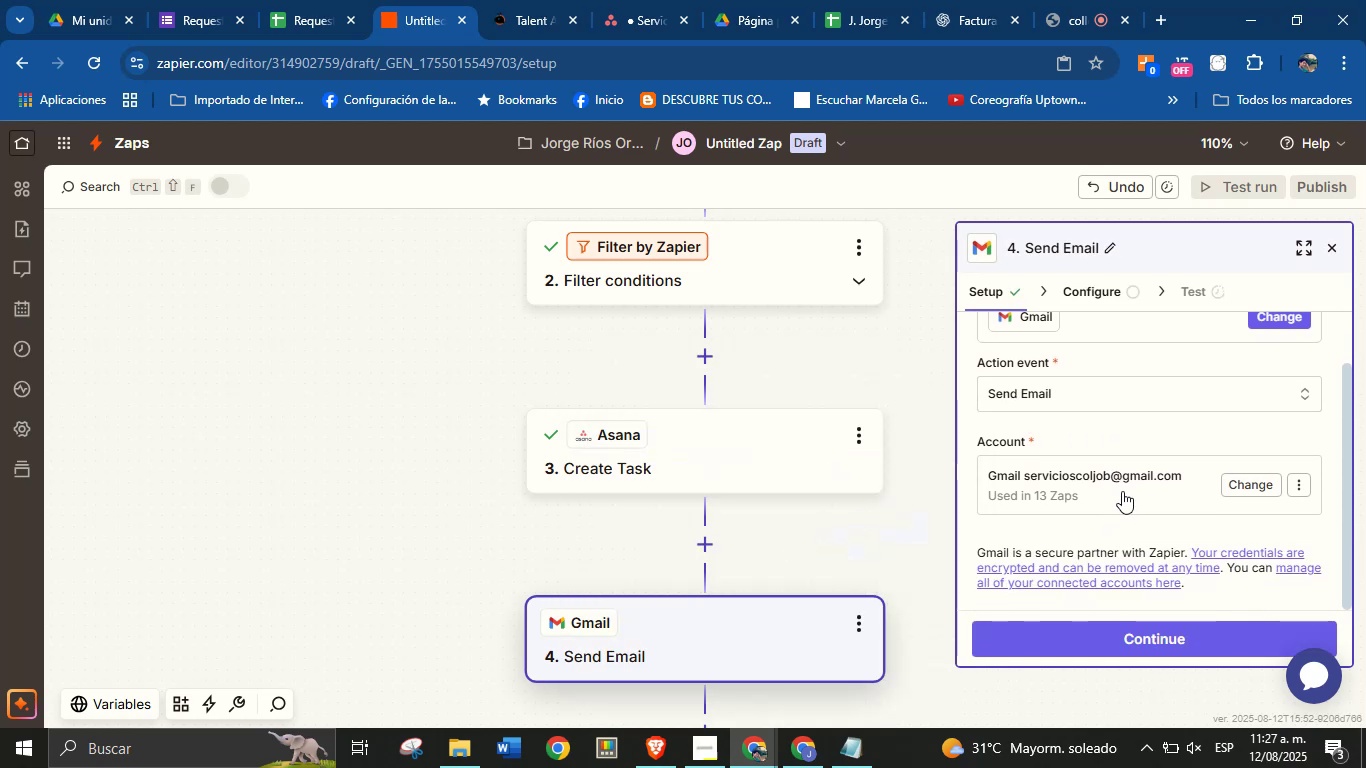 
scroll: coordinate [1122, 464], scroll_direction: up, amount: 1.0
 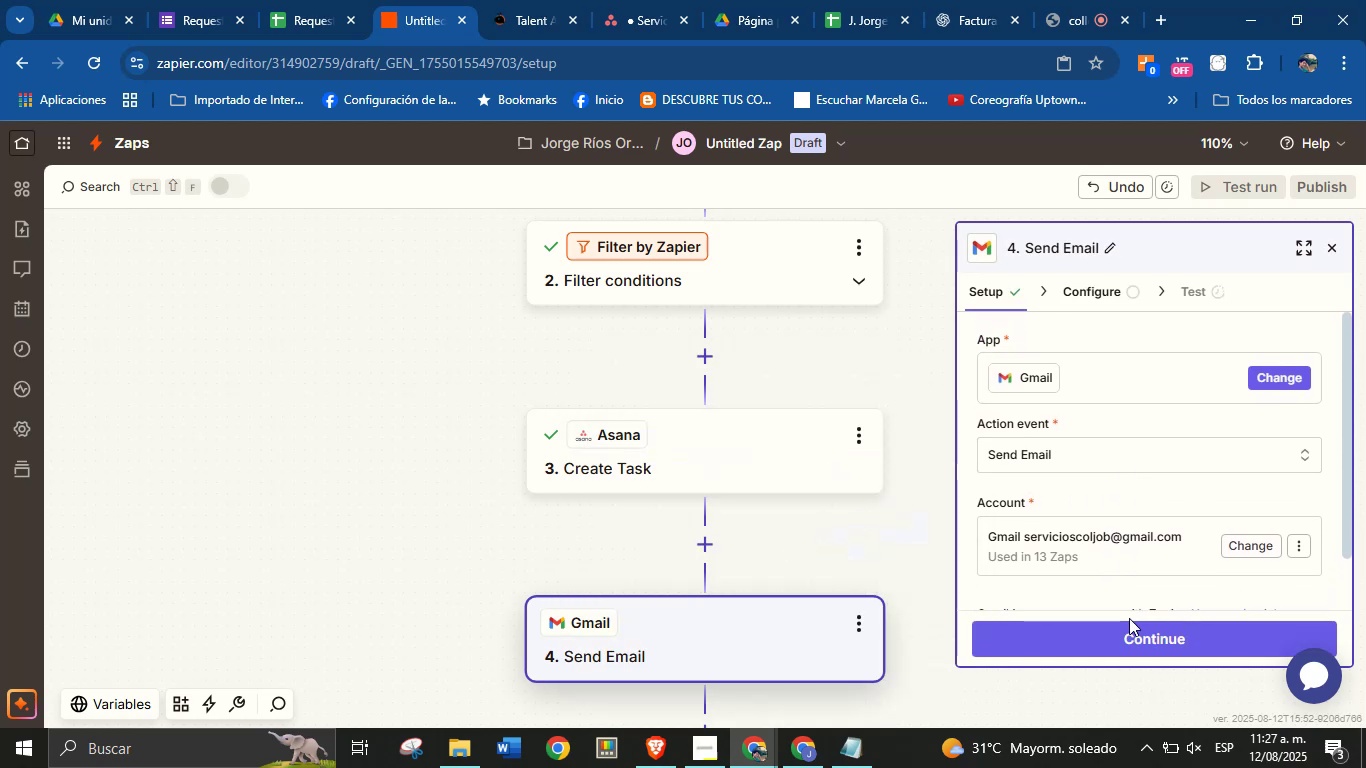 
left_click([1129, 642])
 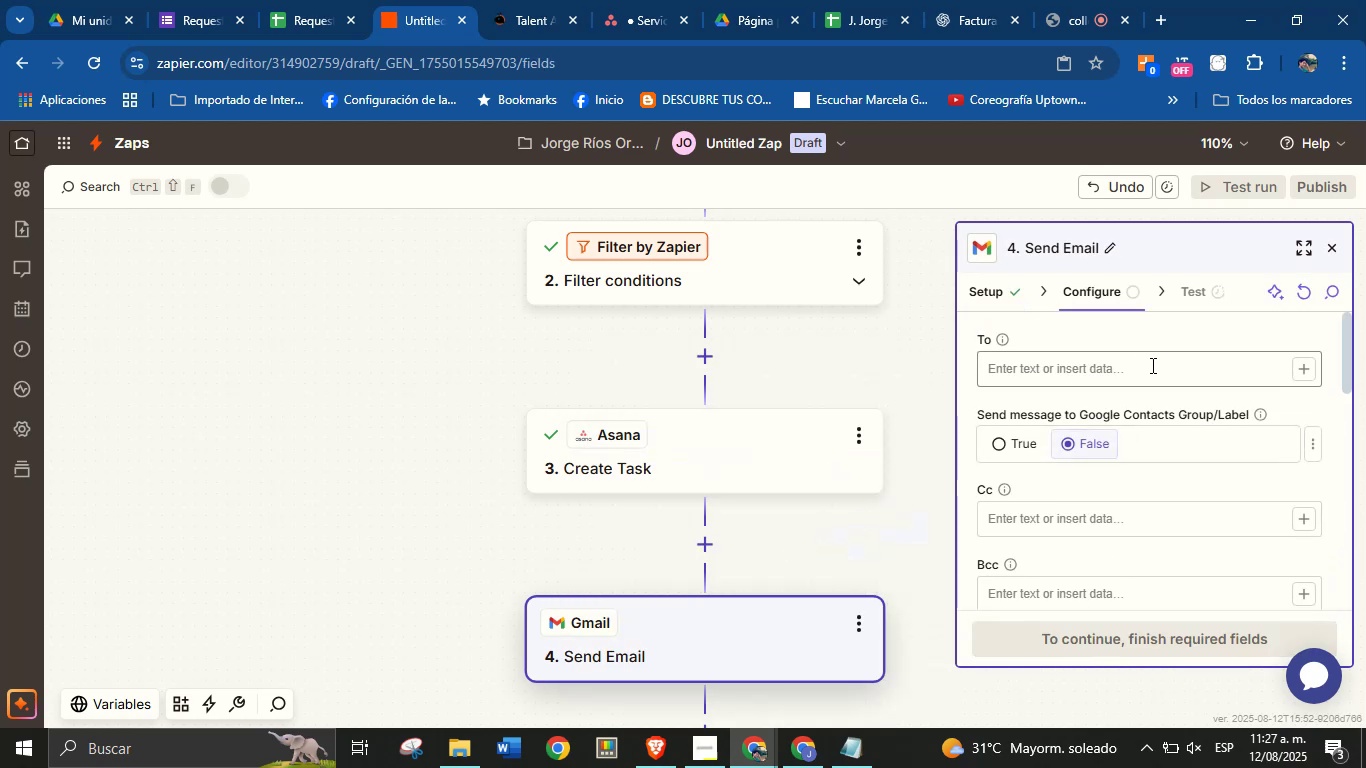 
left_click([1300, 367])
 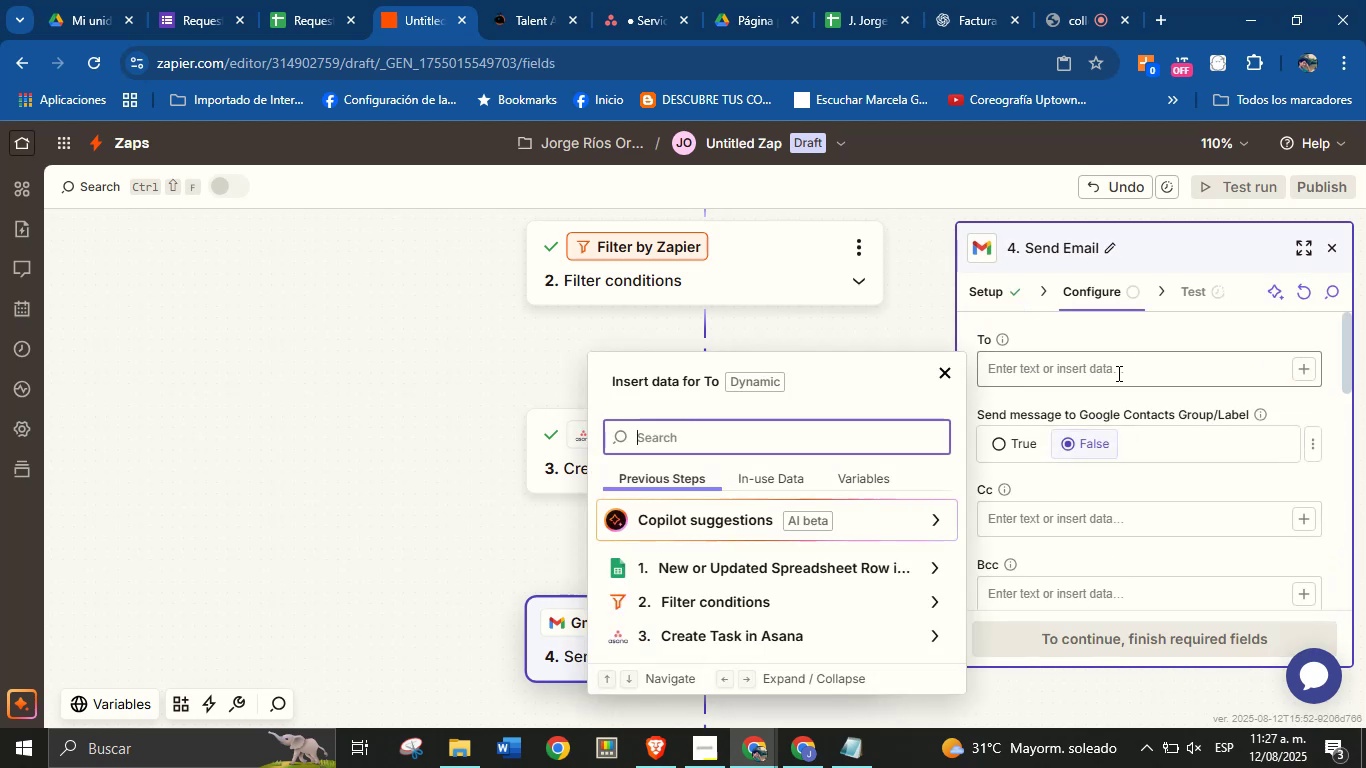 
left_click([1109, 374])
 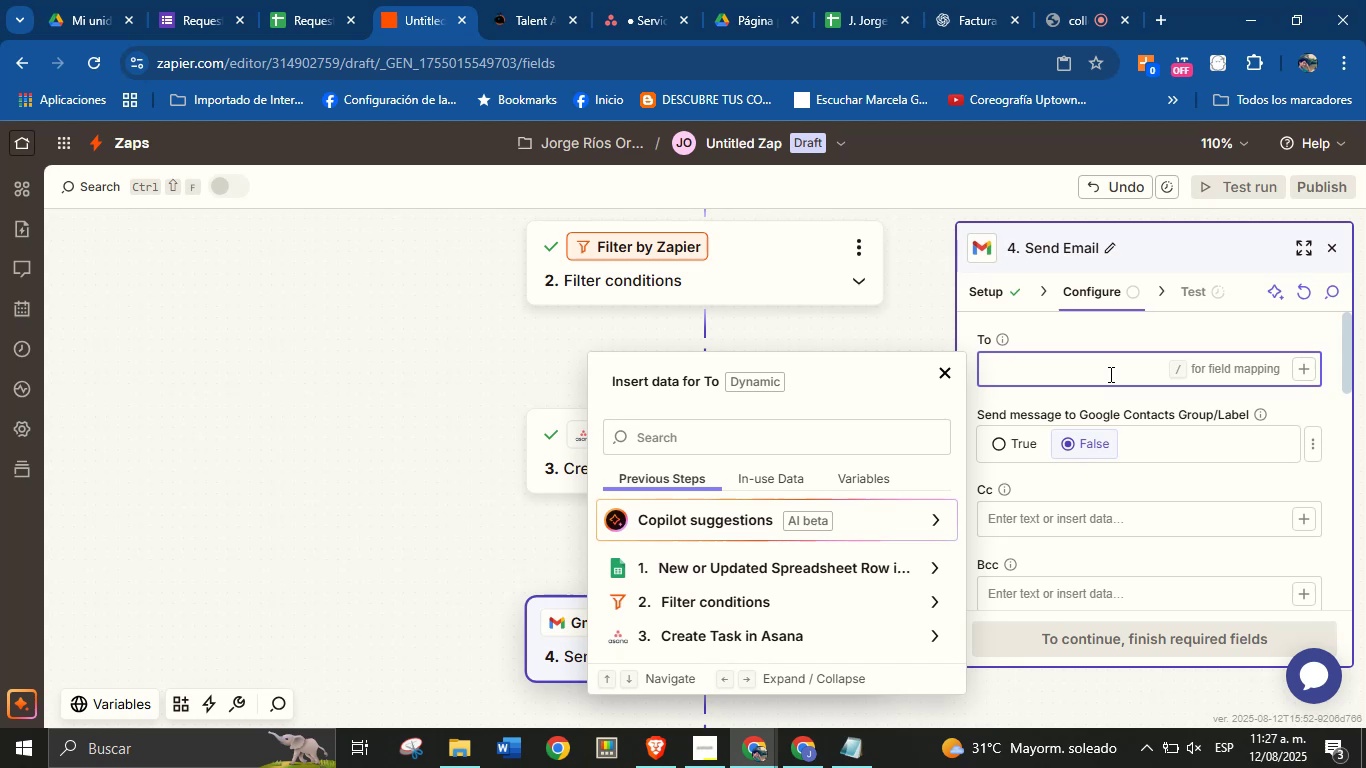 
type(jorge.fluency)
 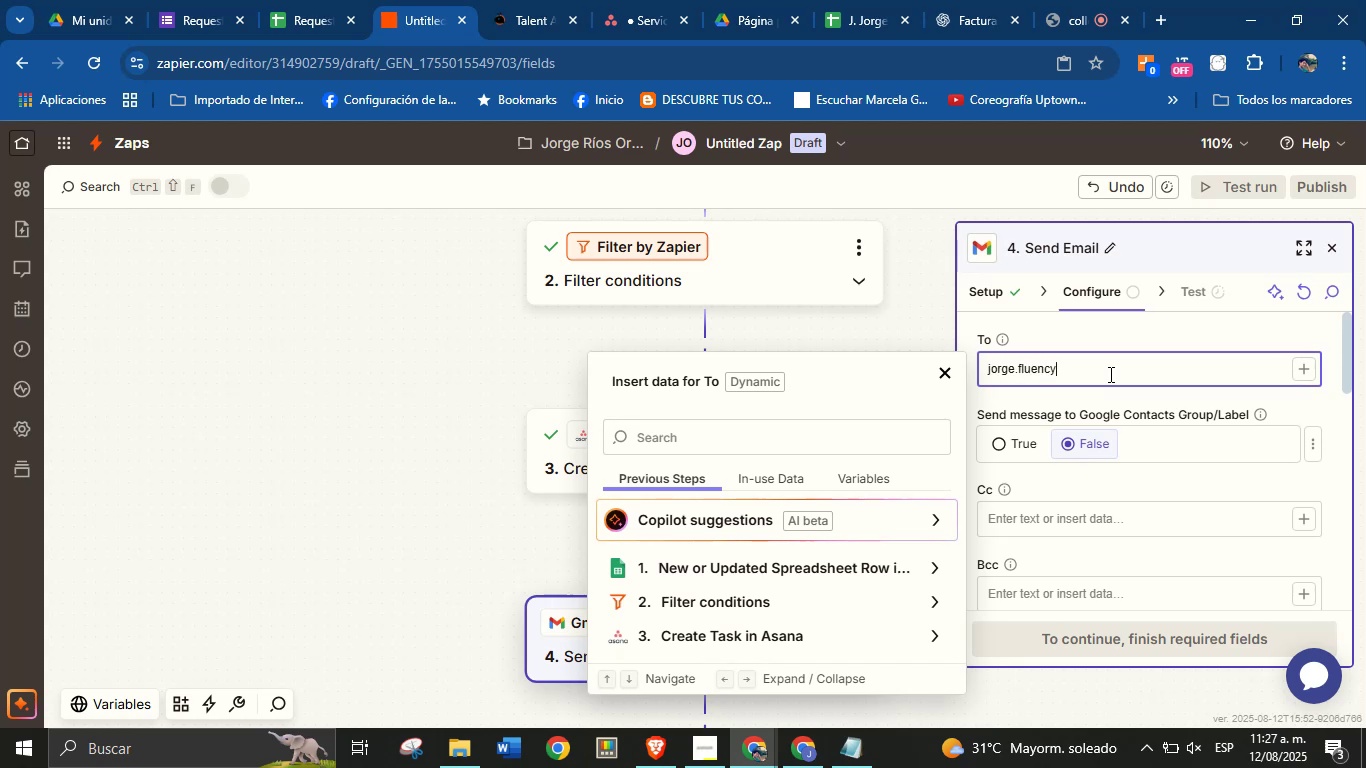 
key(Alt+Control+Q)
 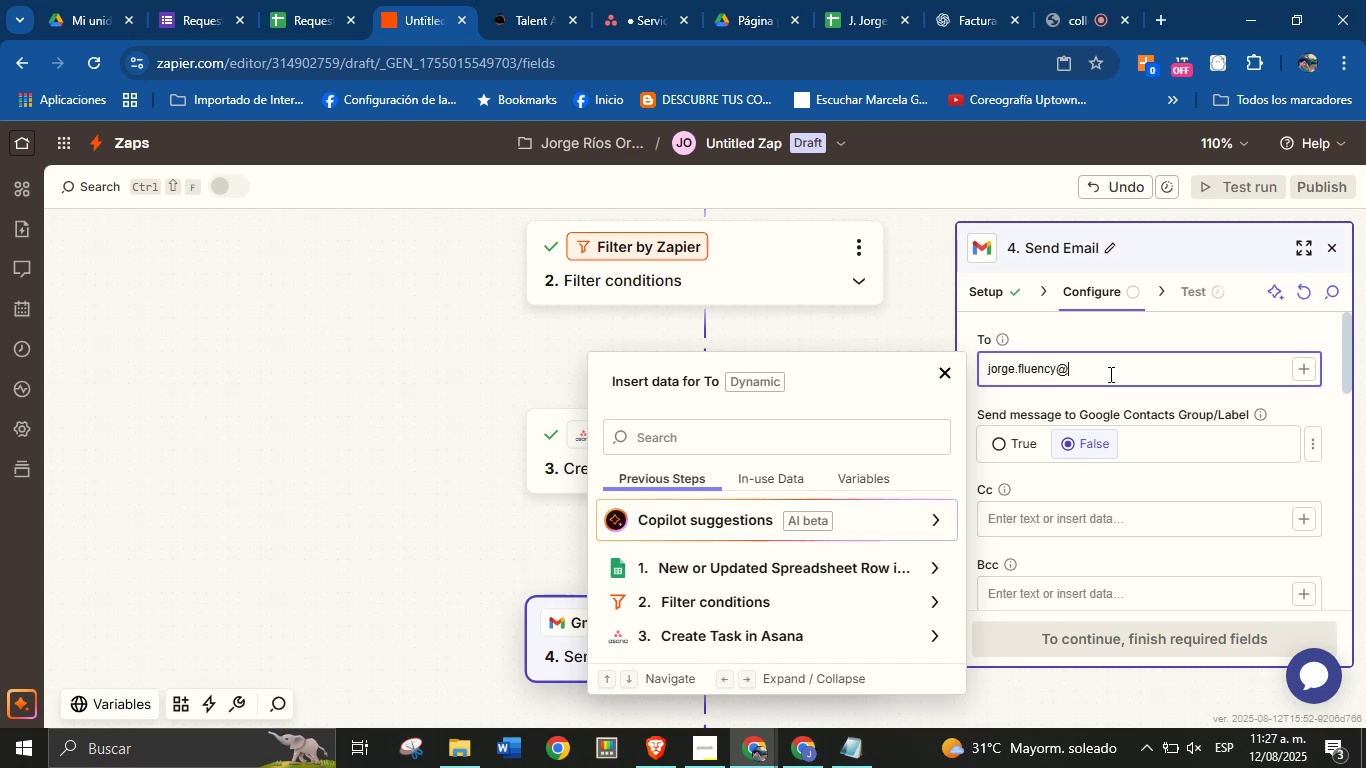 
type(gmail.com)
 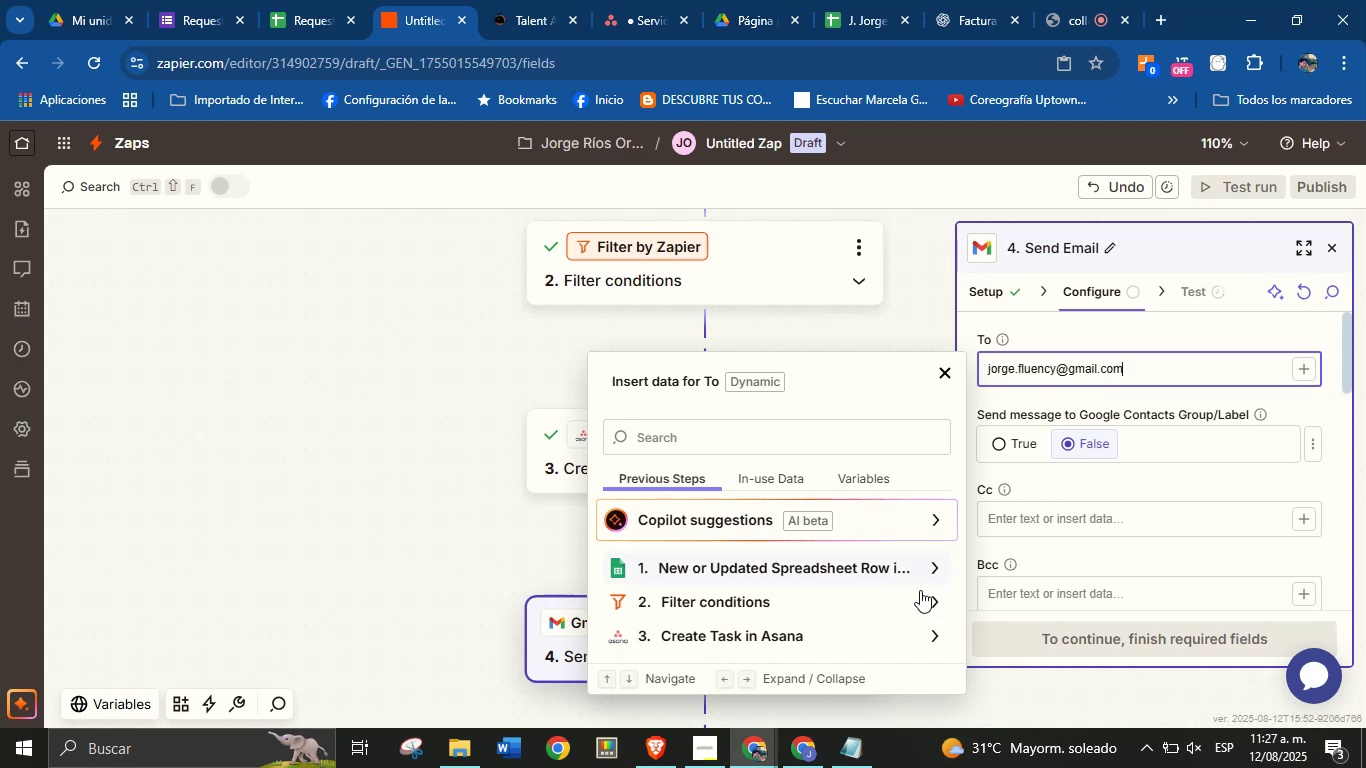 
left_click([789, 757])
 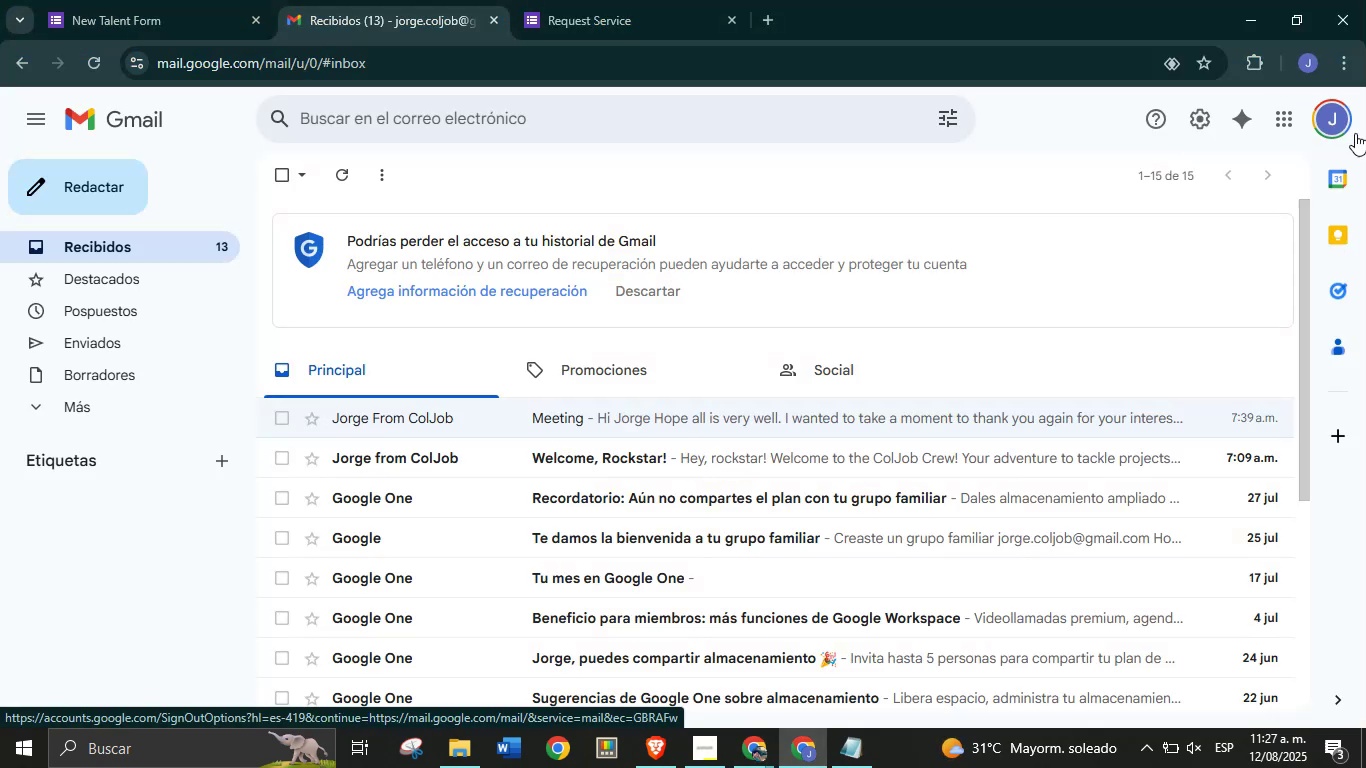 
left_click([1315, 116])
 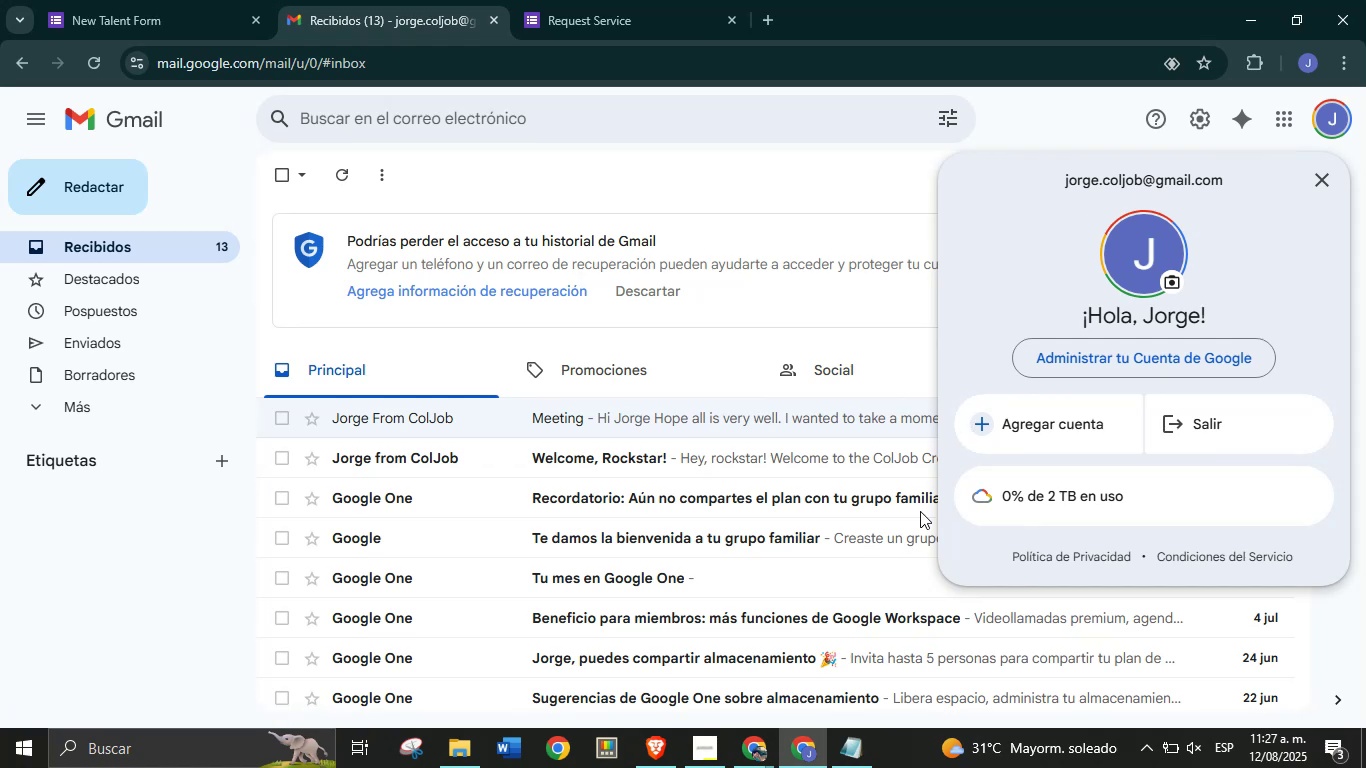 
left_click([766, 743])
 